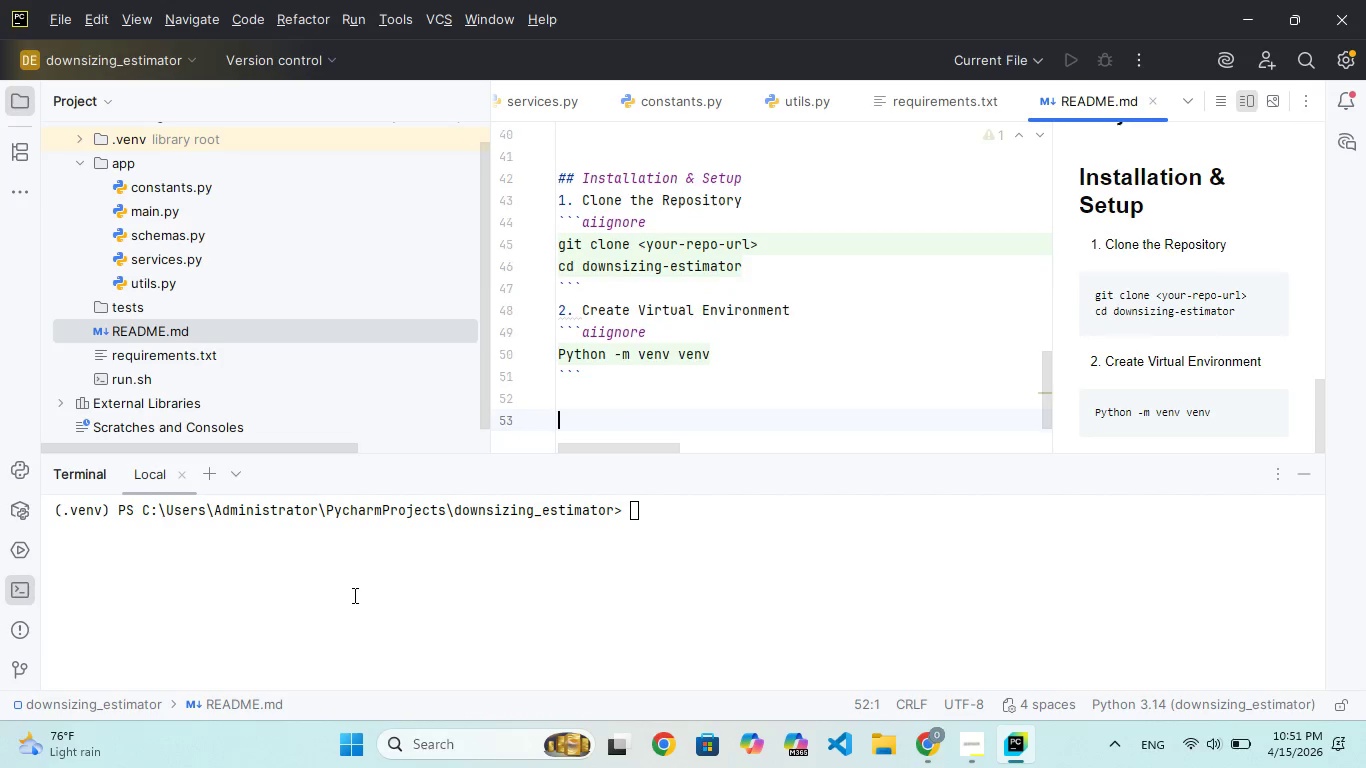 
key(Enter)
 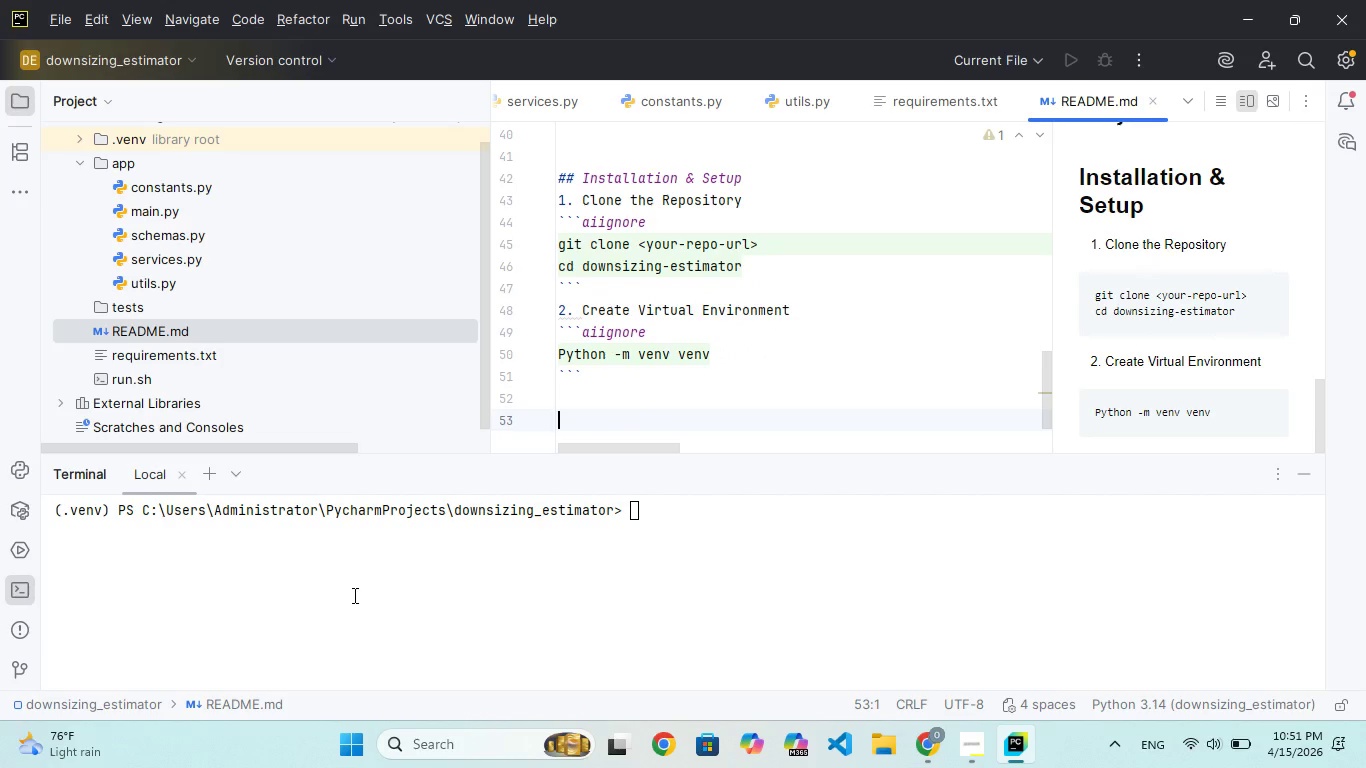 
type(3. Activate )
 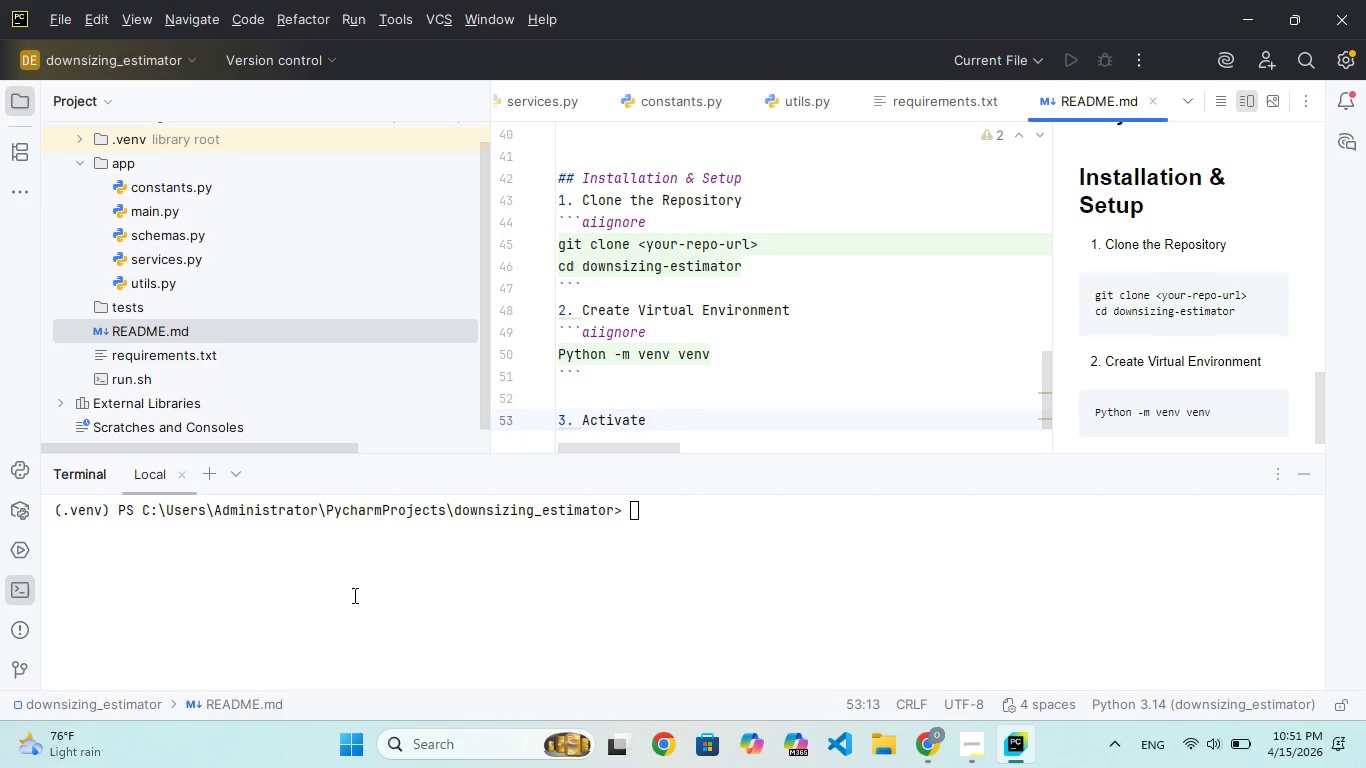 
wait(8.05)
 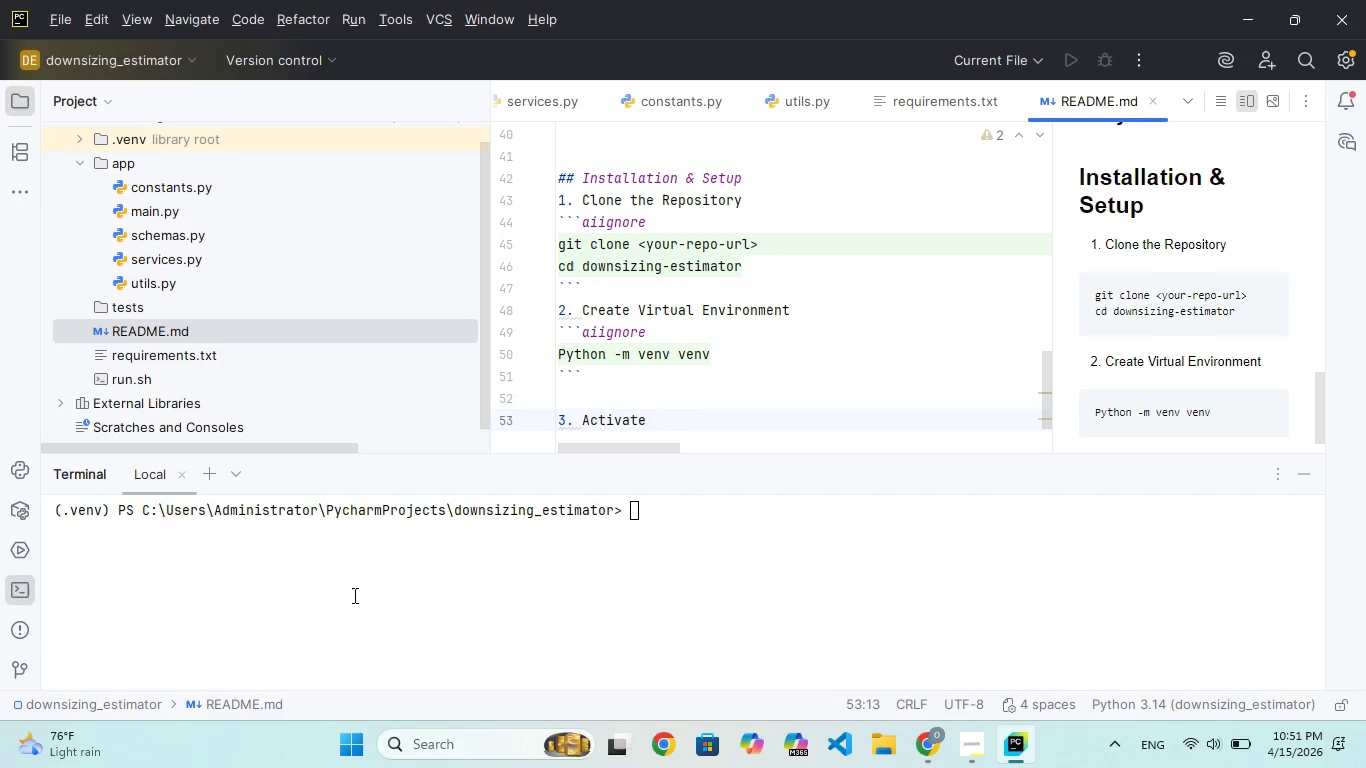 
hold_key(key=CapsLock, duration=0.36)
 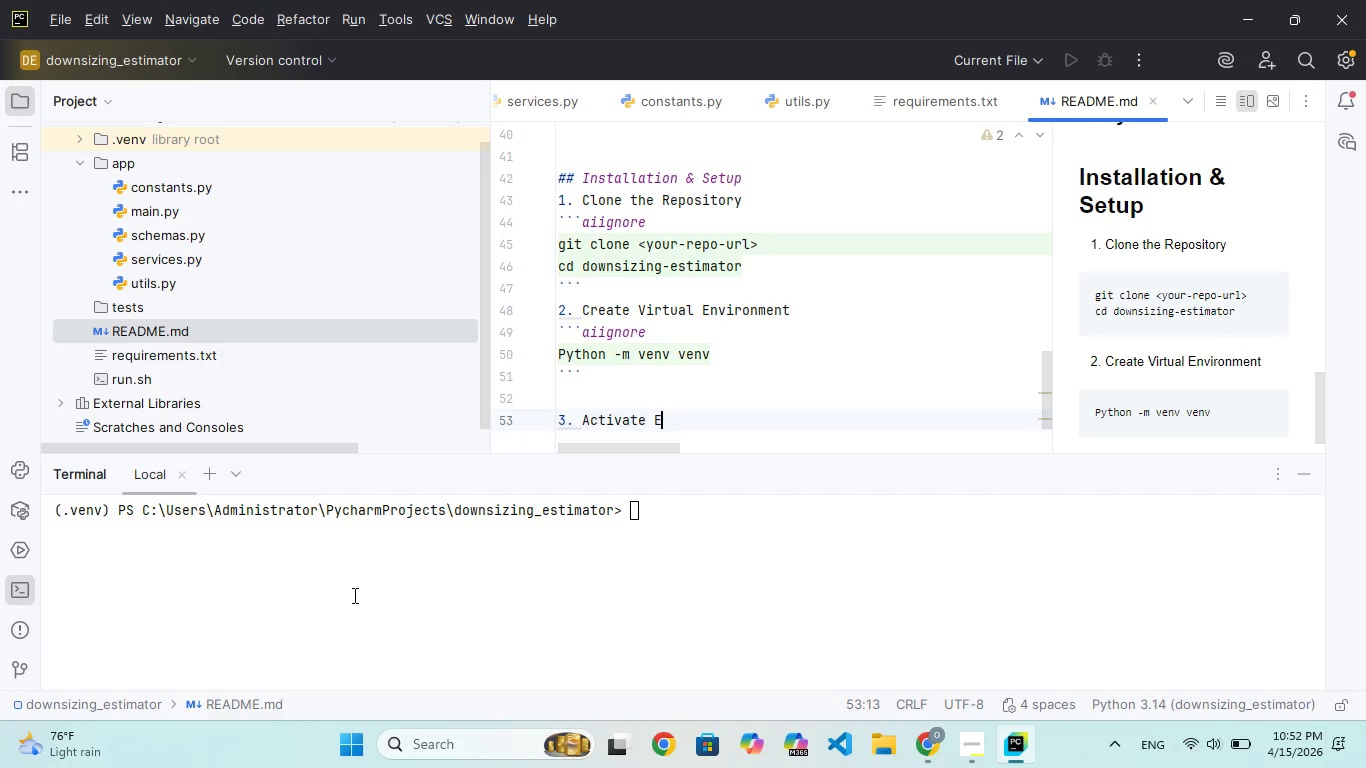 
key(E)
 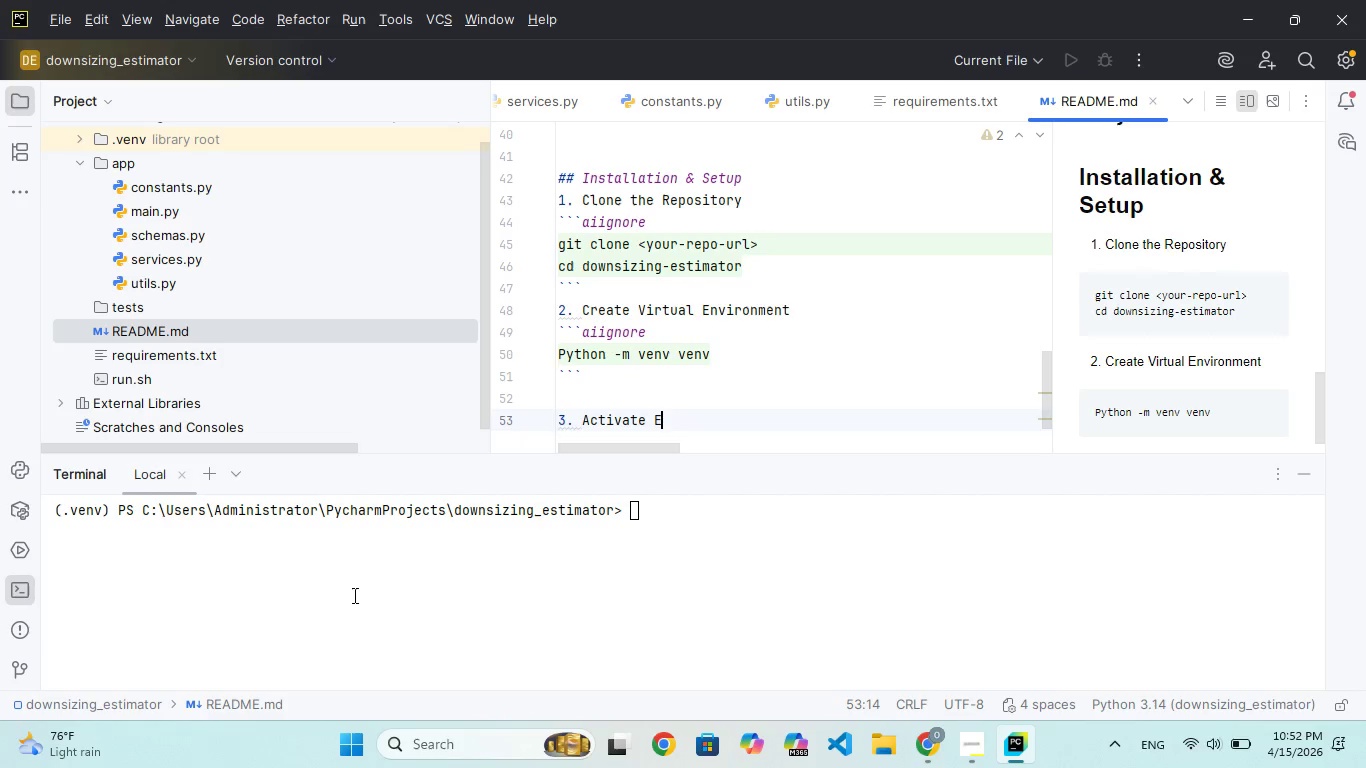 
key(CapsLock)
 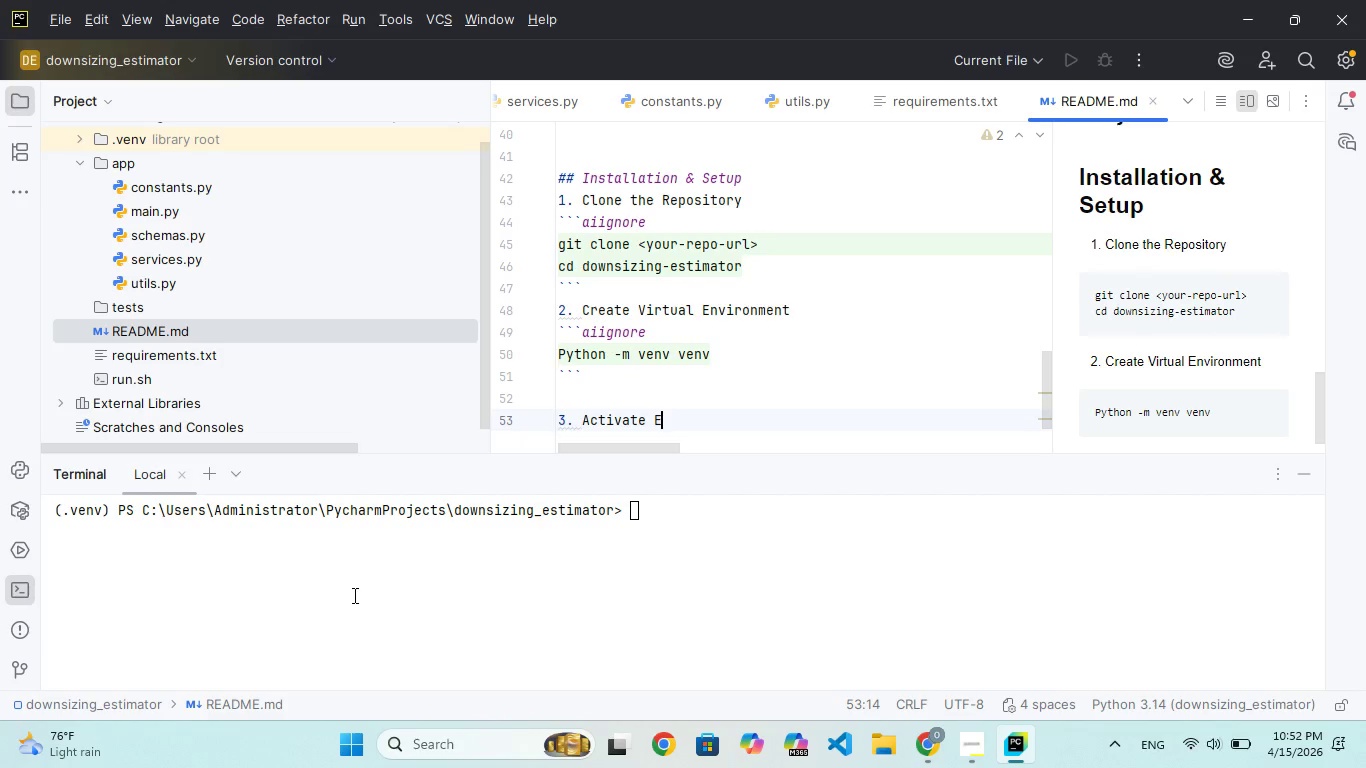 
key(N)
 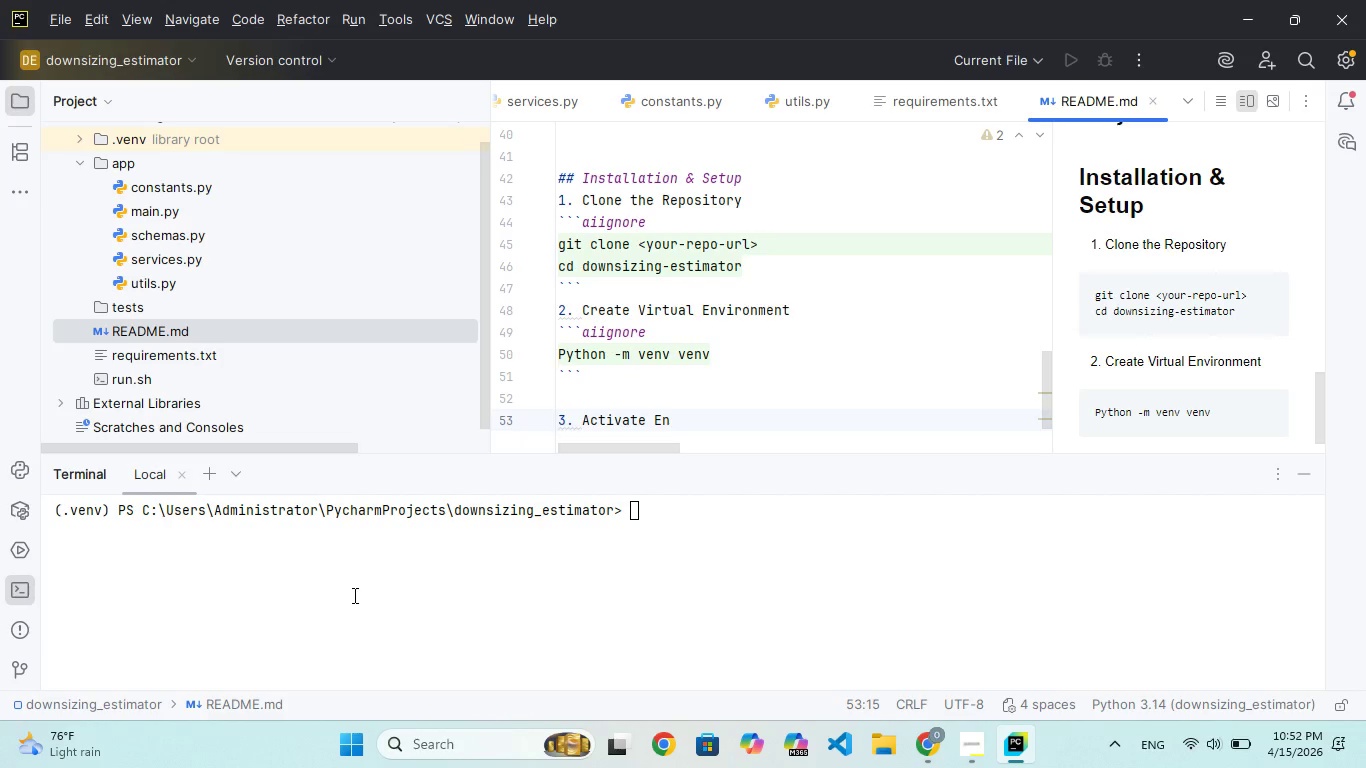 
type(vironment )
 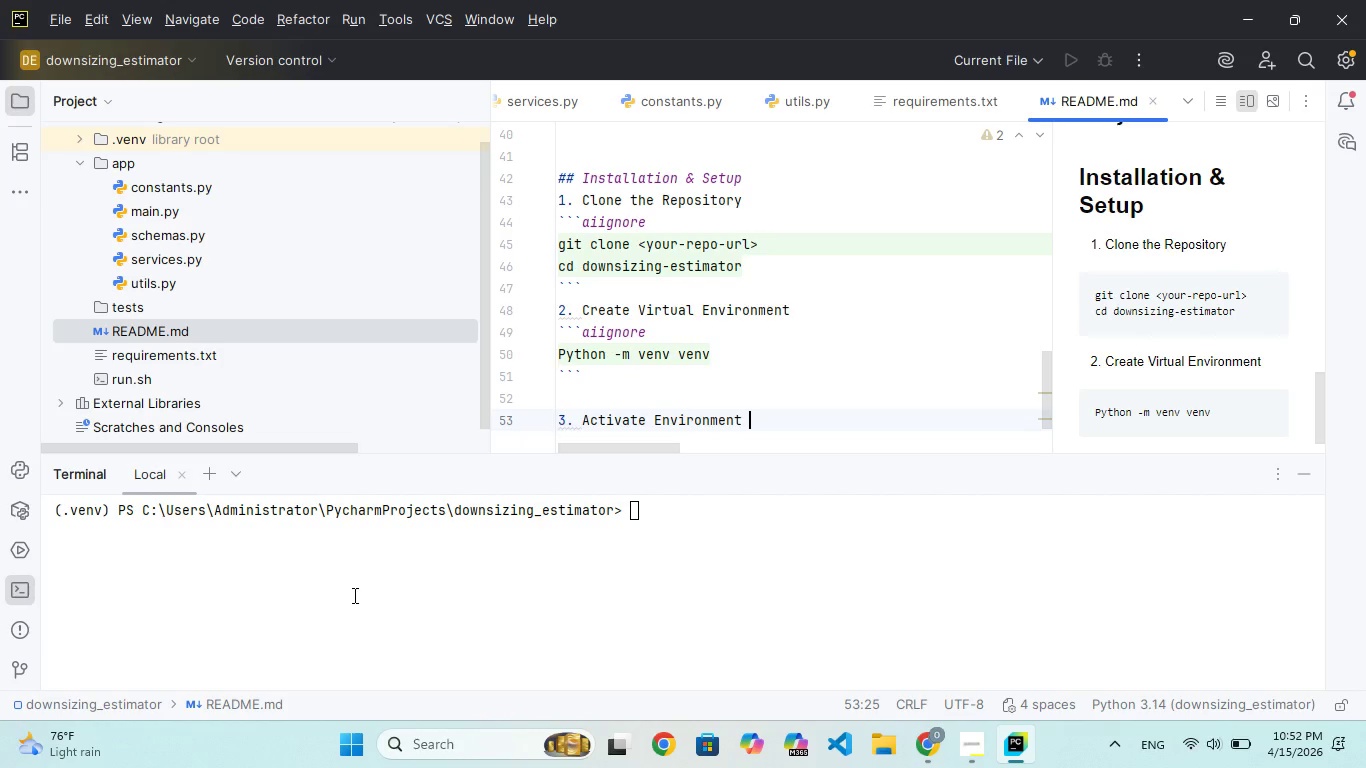 
key(Enter)
 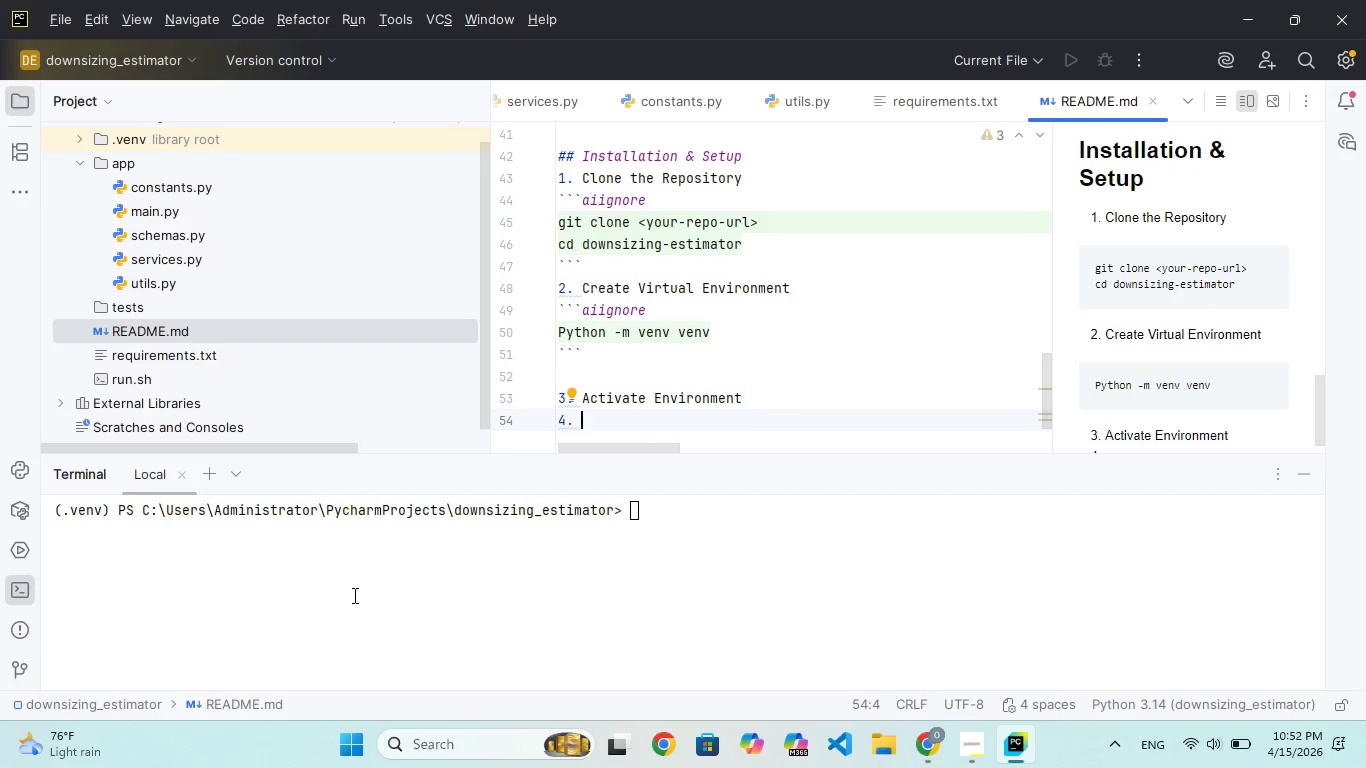 
key(Backspace)
 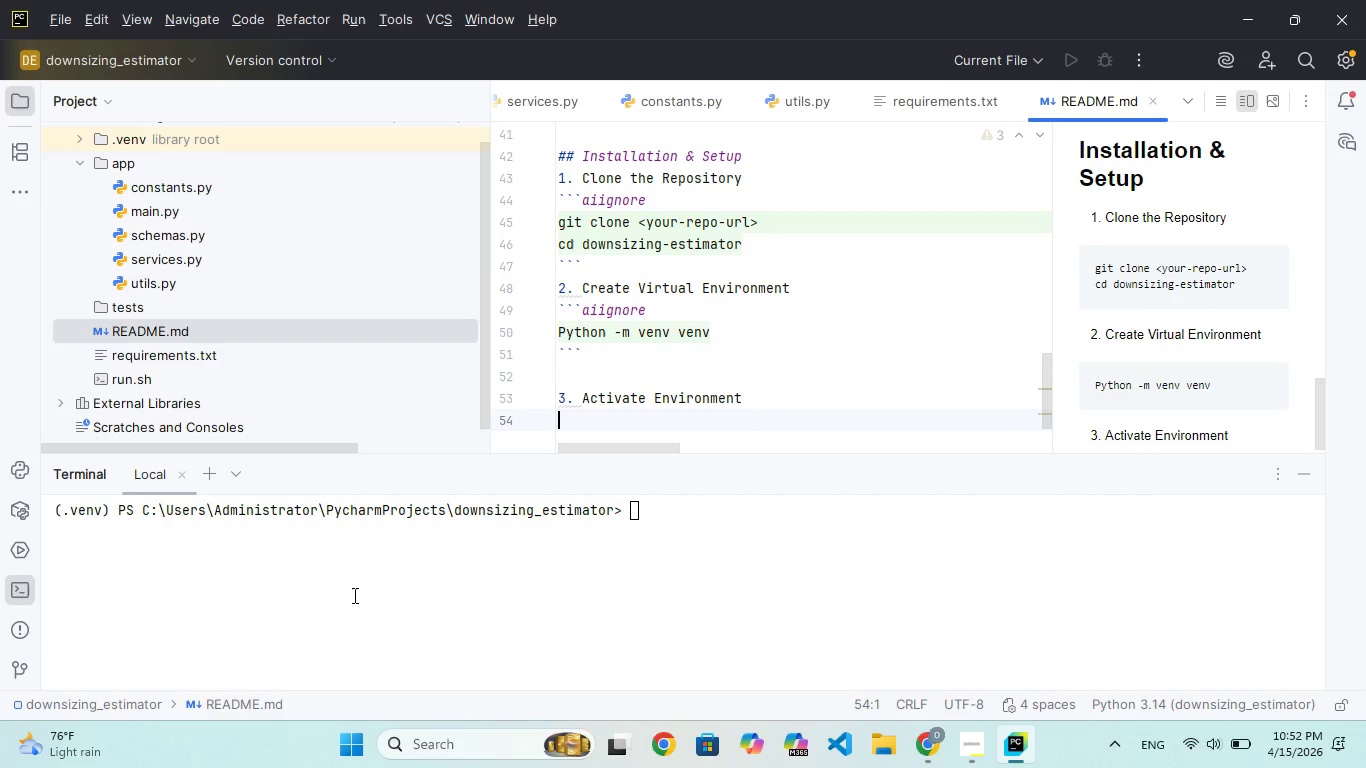 
key(Backquote)
 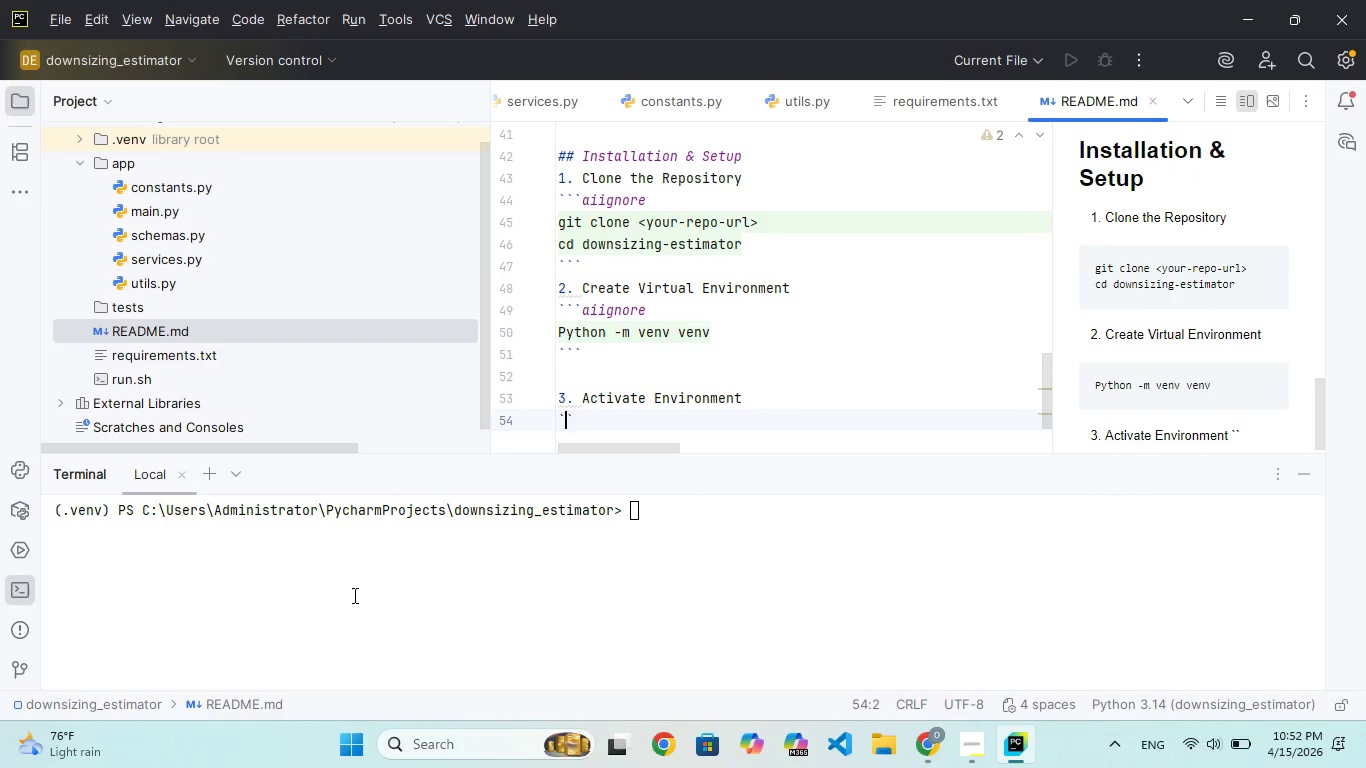 
key(Backquote)
 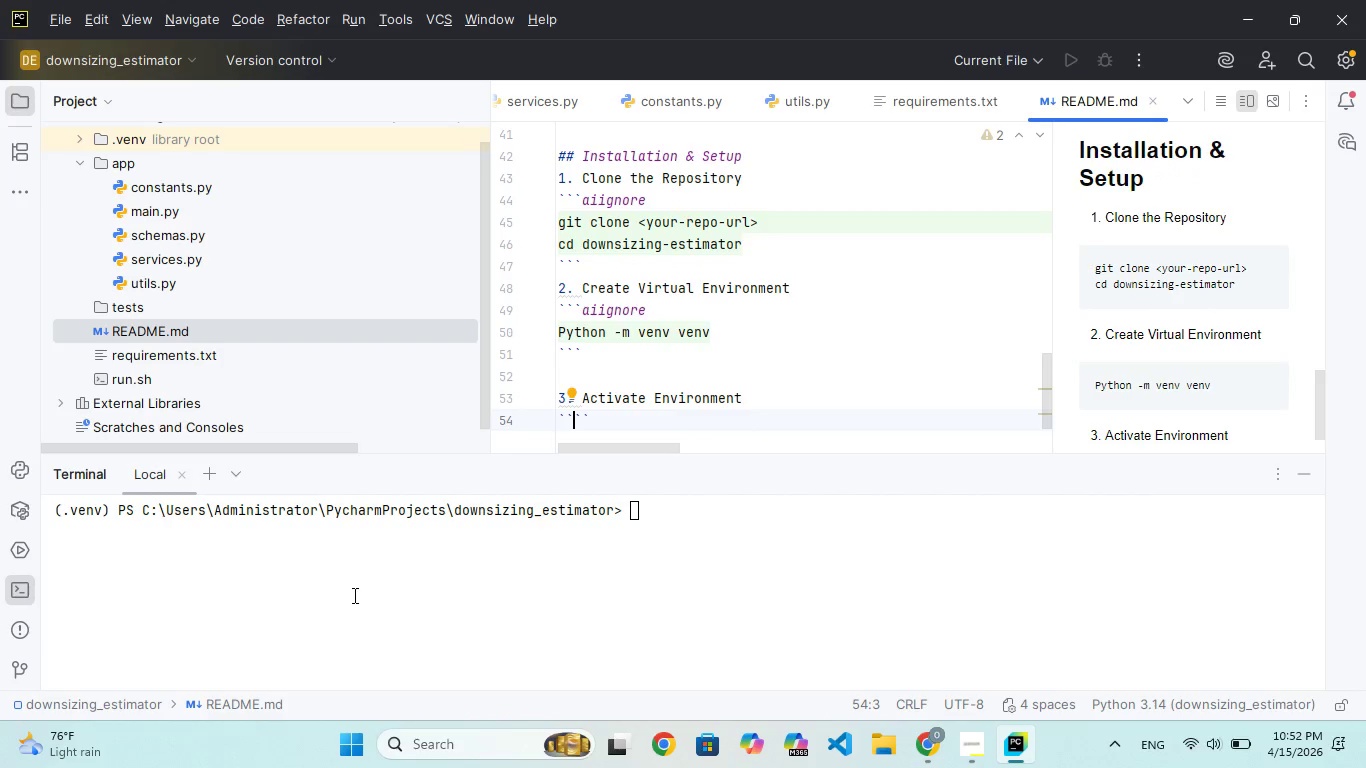 
key(Backquote)
 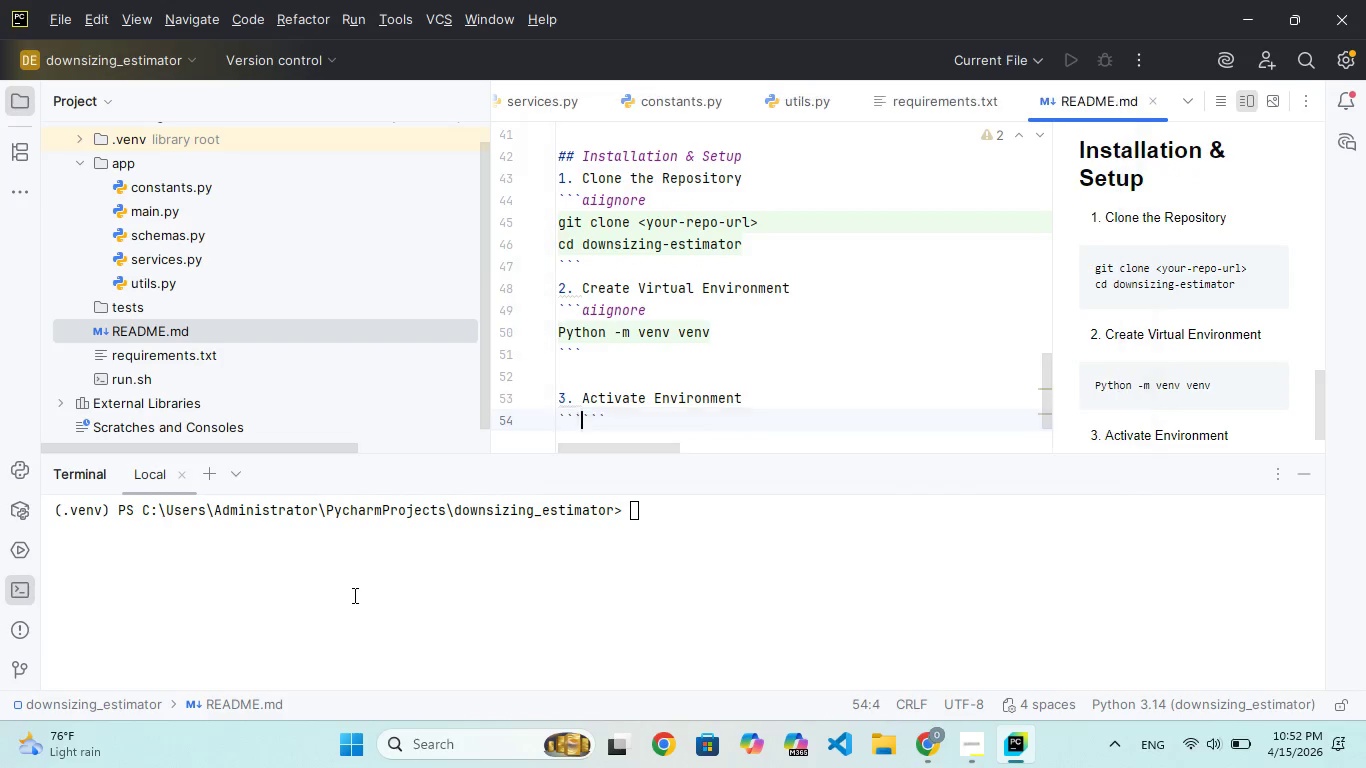 
key(Enter)
 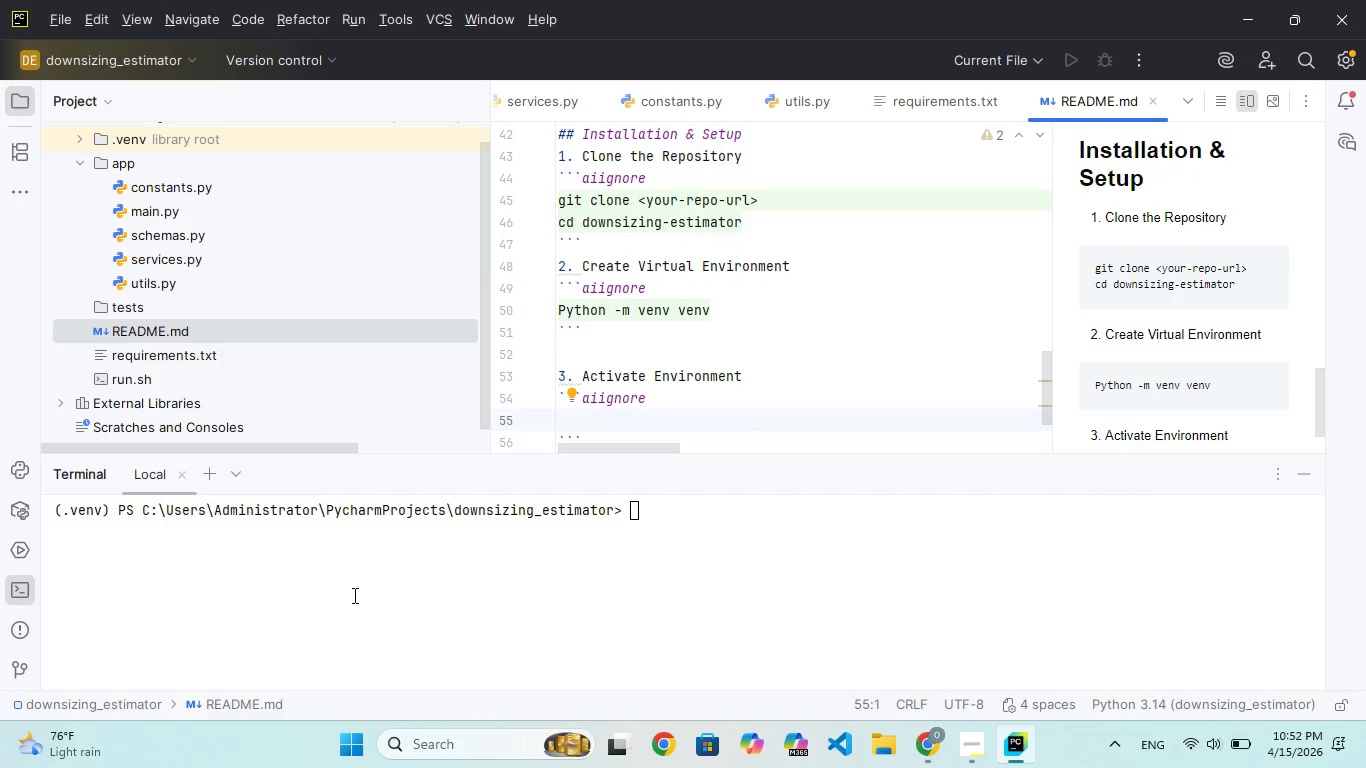 
type(venv)
 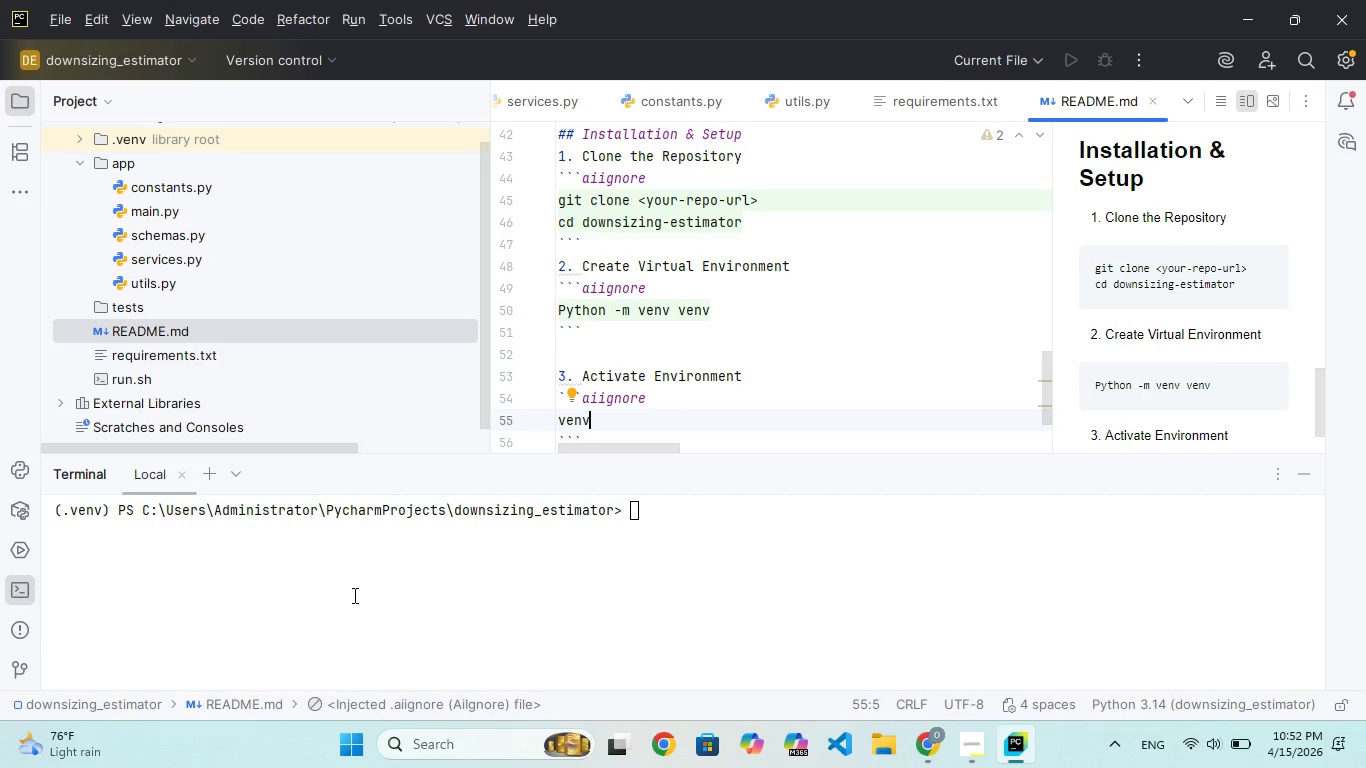 
type(\Scrits\activae)
 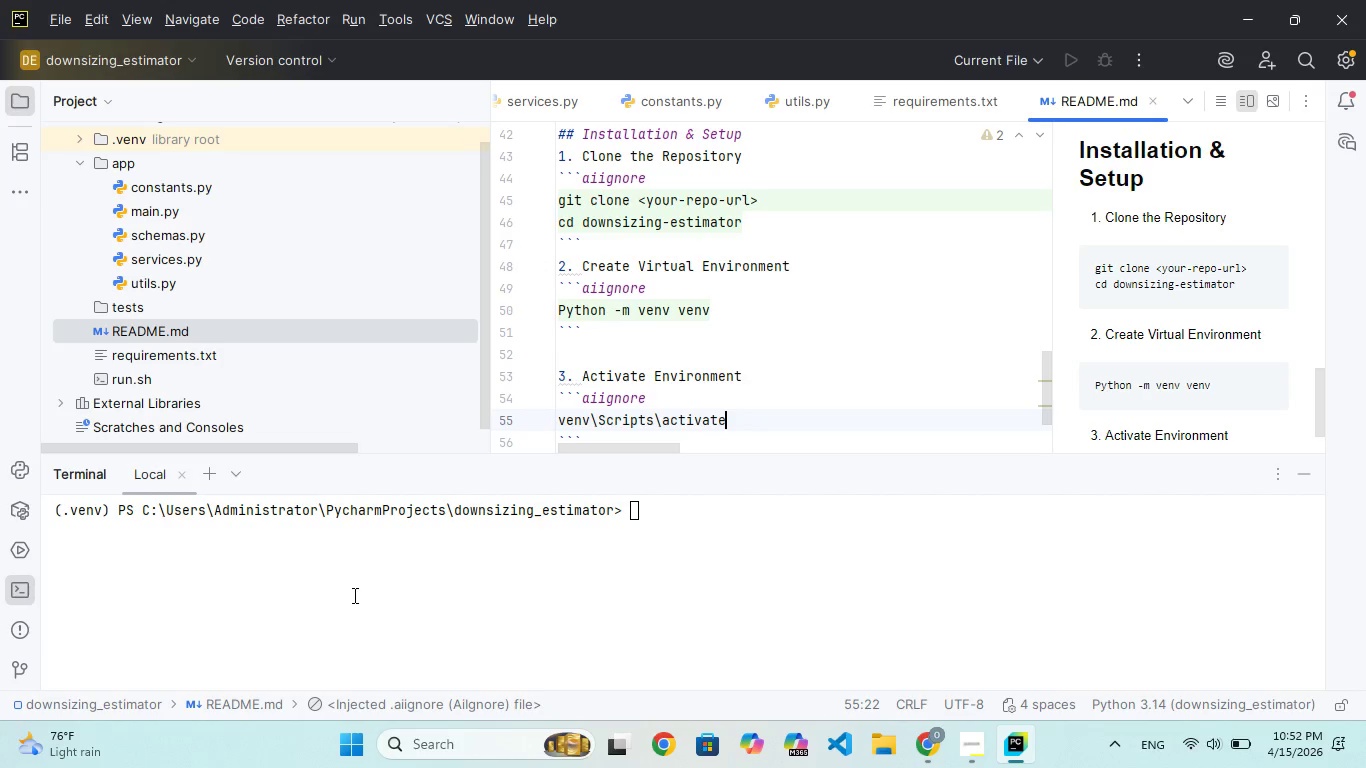 
hold_key(key=P, duration=0.47)
 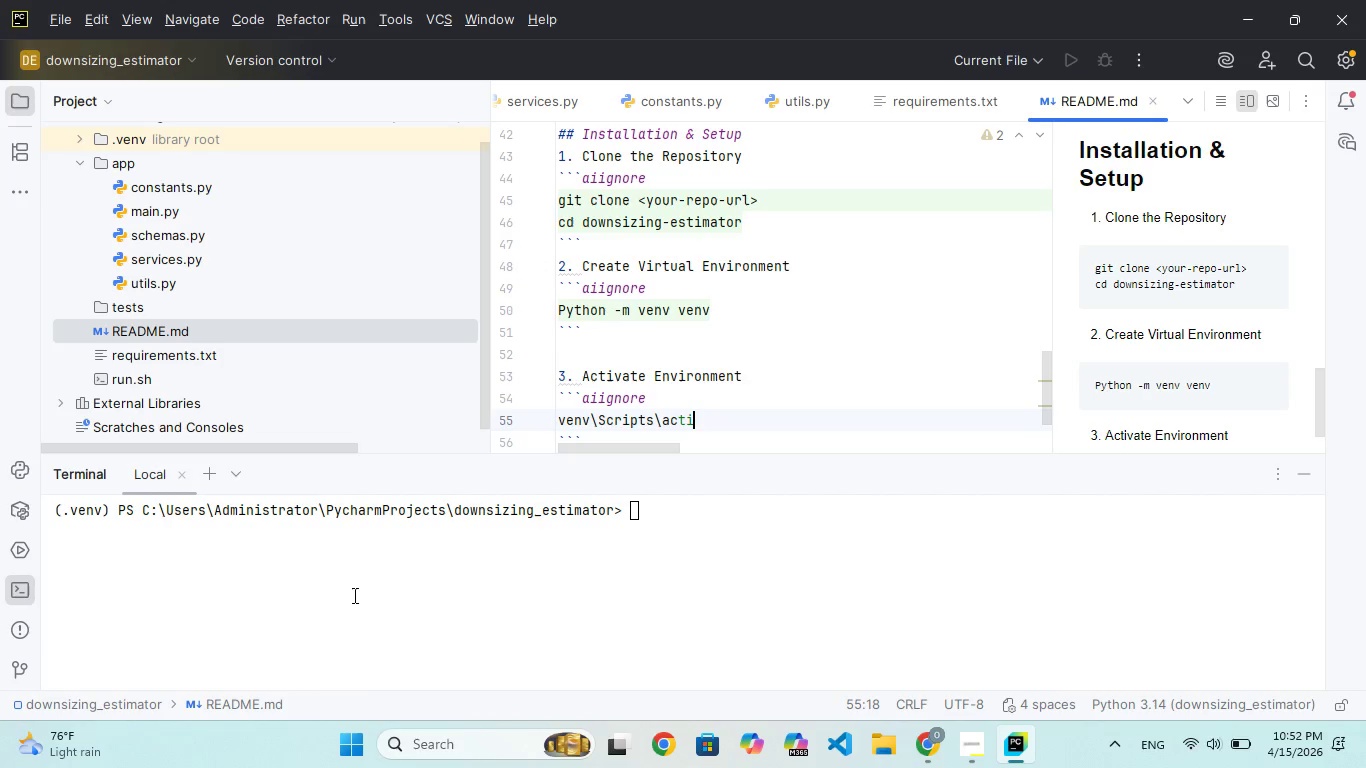 
hold_key(key=T, duration=0.33)
 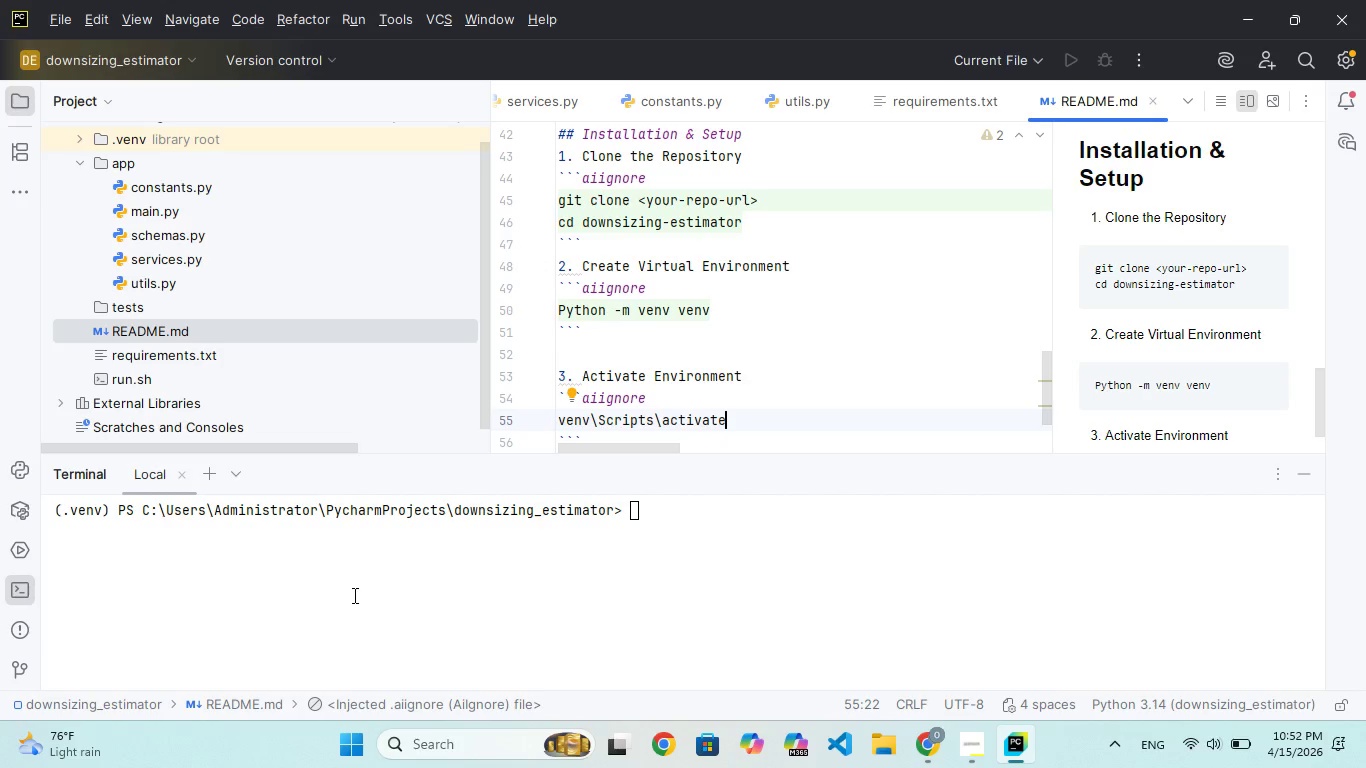 
key(ArrowDown)
 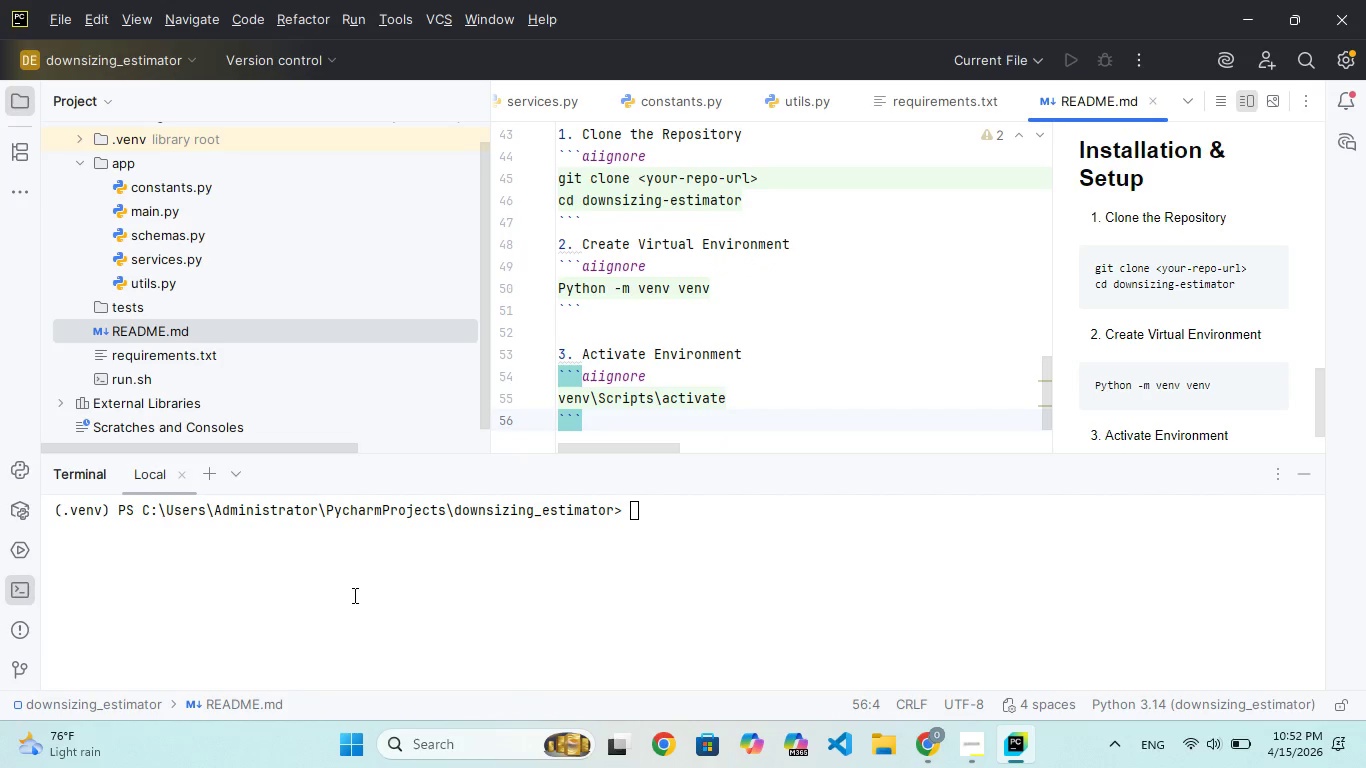 
key(Enter)
 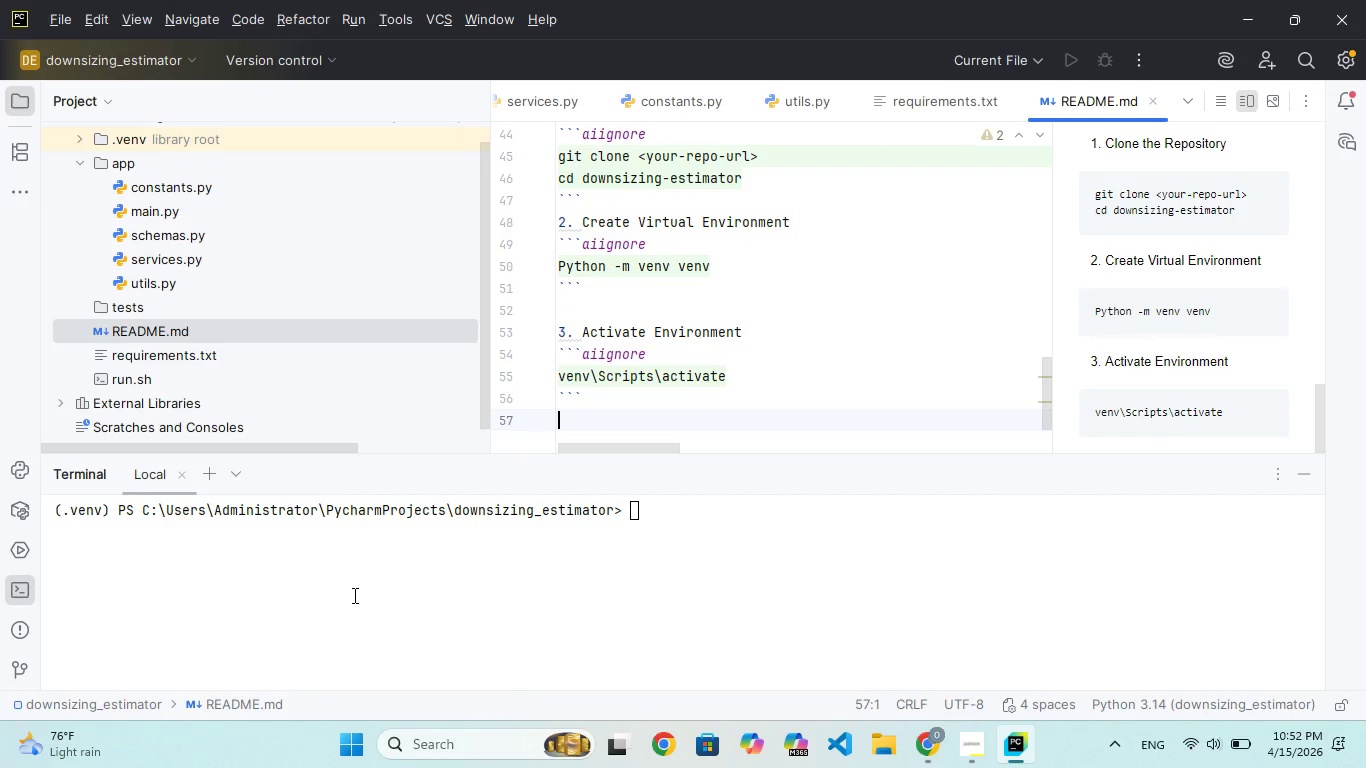 
key(Enter)
 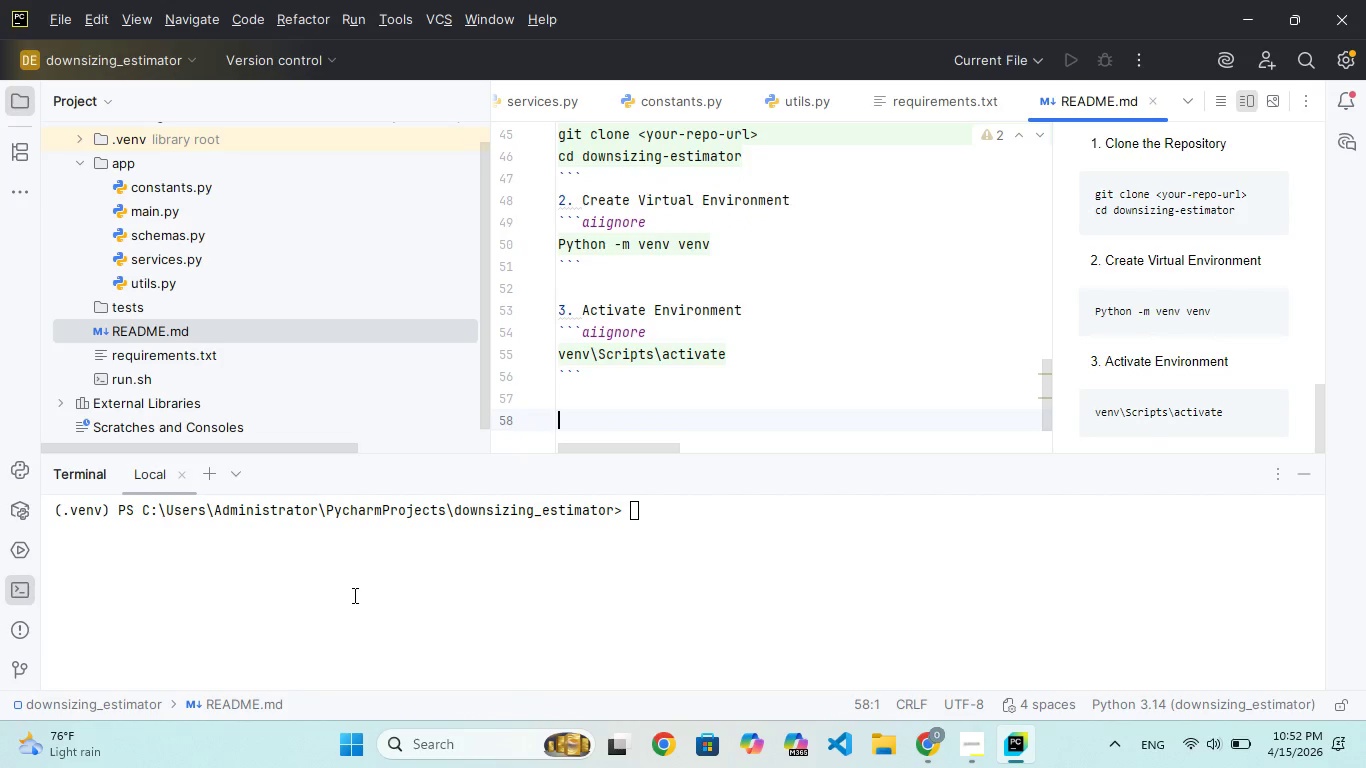 
type(4. Install Deendencies)
 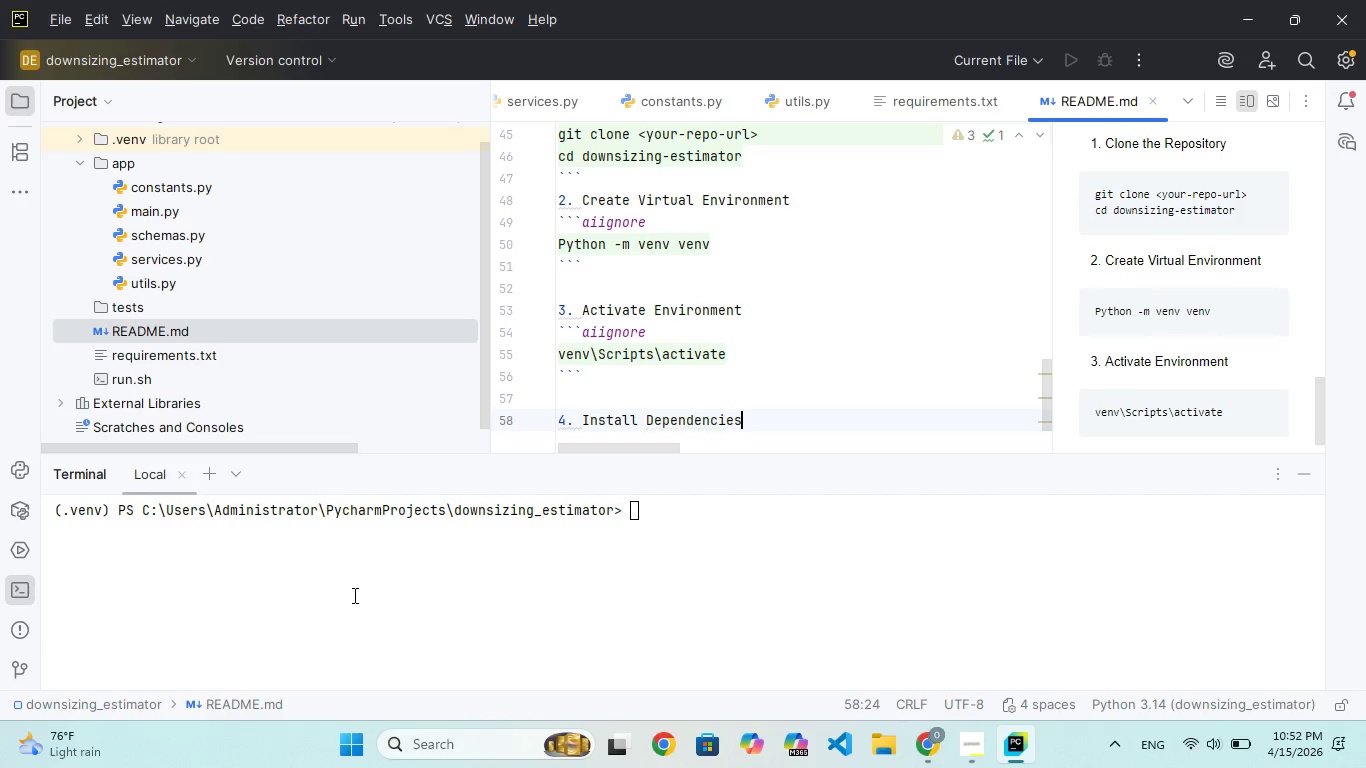 
hold_key(key=P, duration=0.31)
 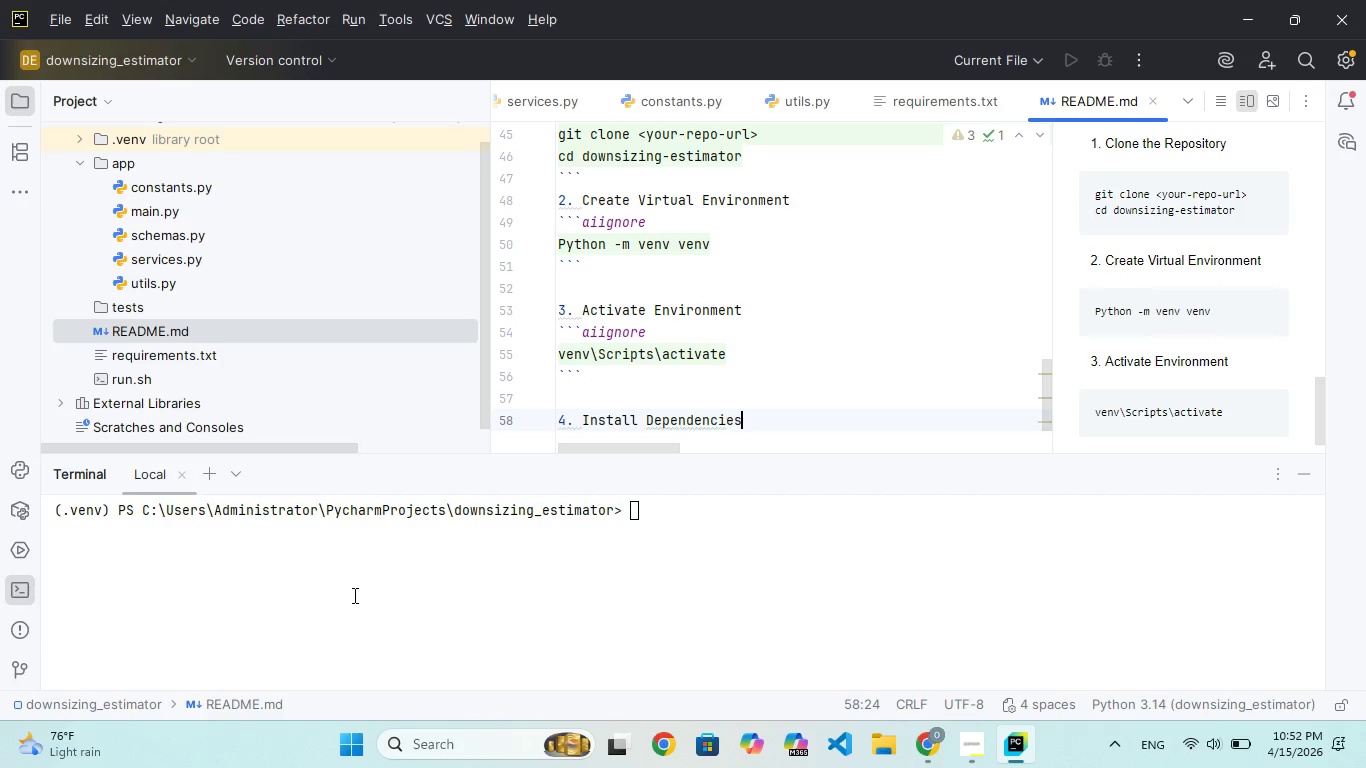 
wait(5.47)
 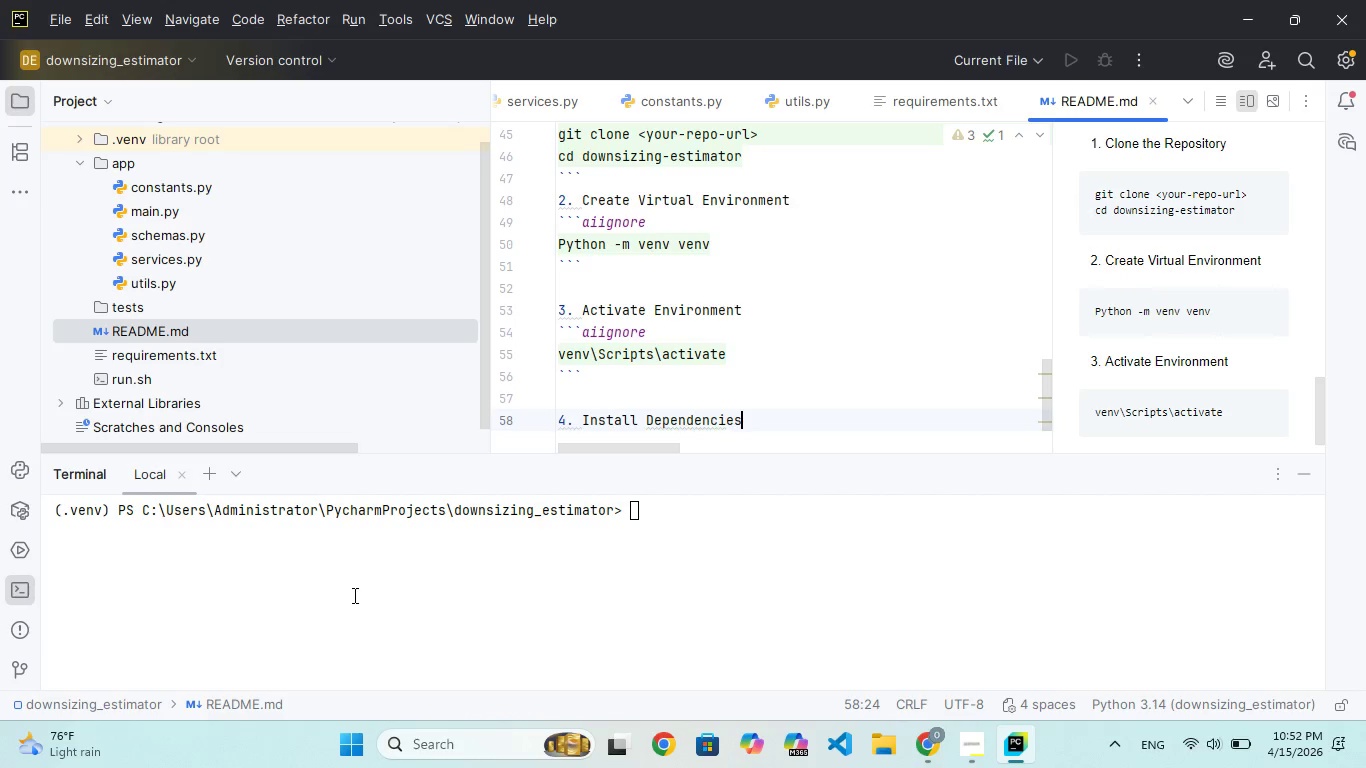 
key(Enter)
 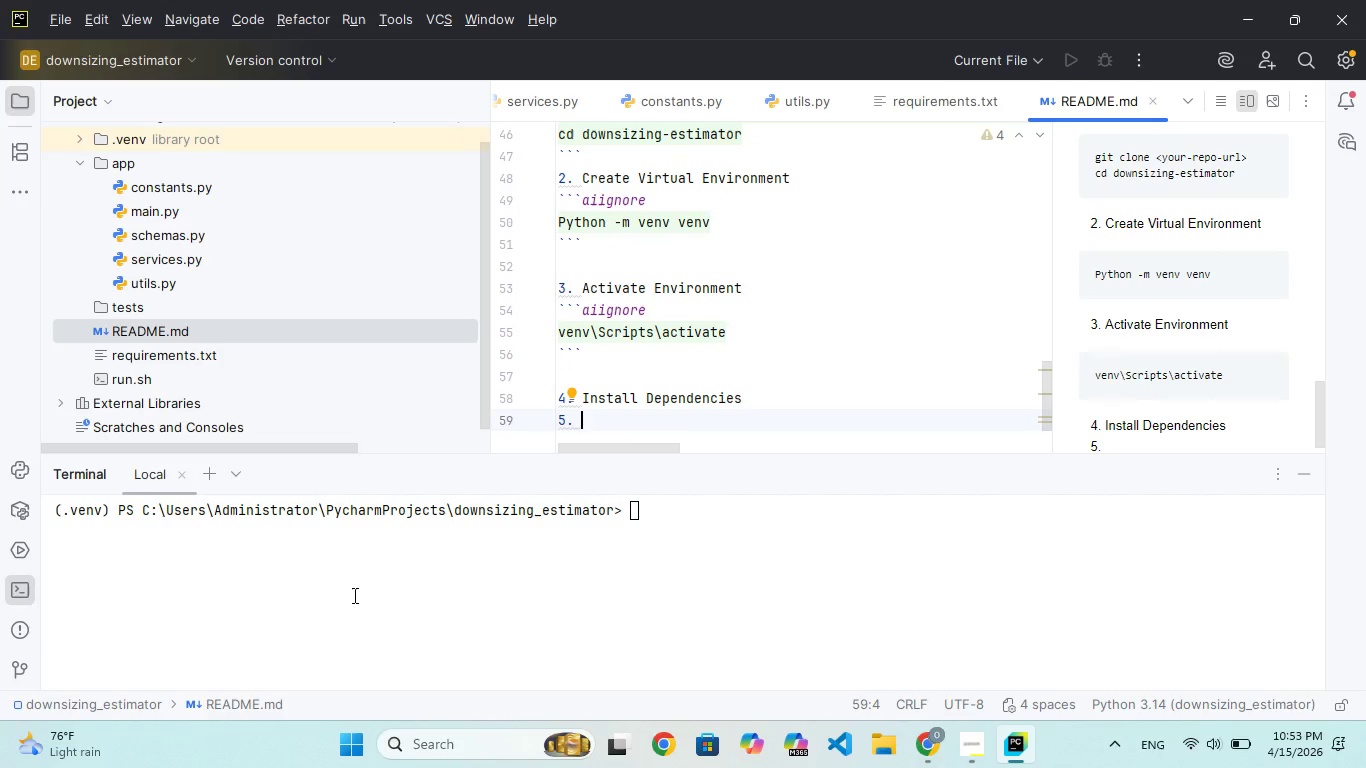 
key(Backspace)
 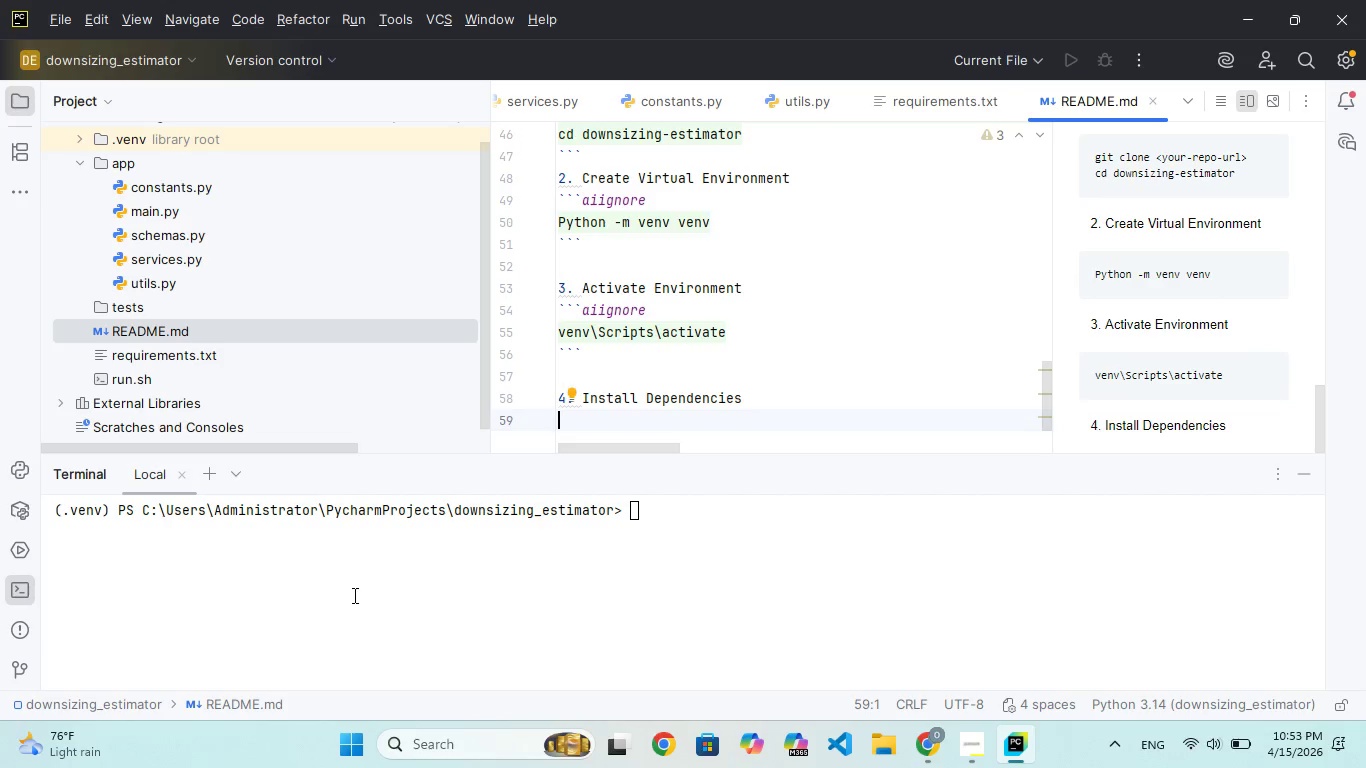 
key(Backquote)
 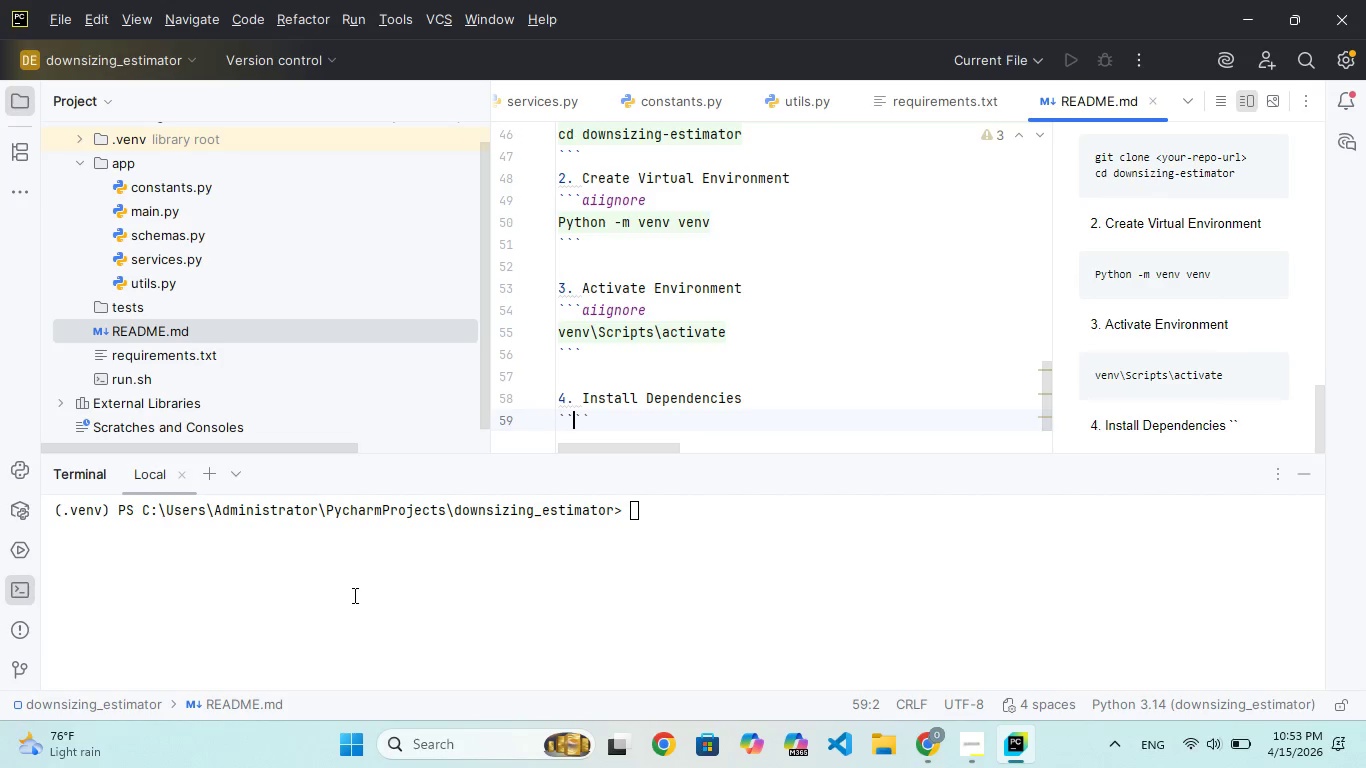 
key(Backquote)
 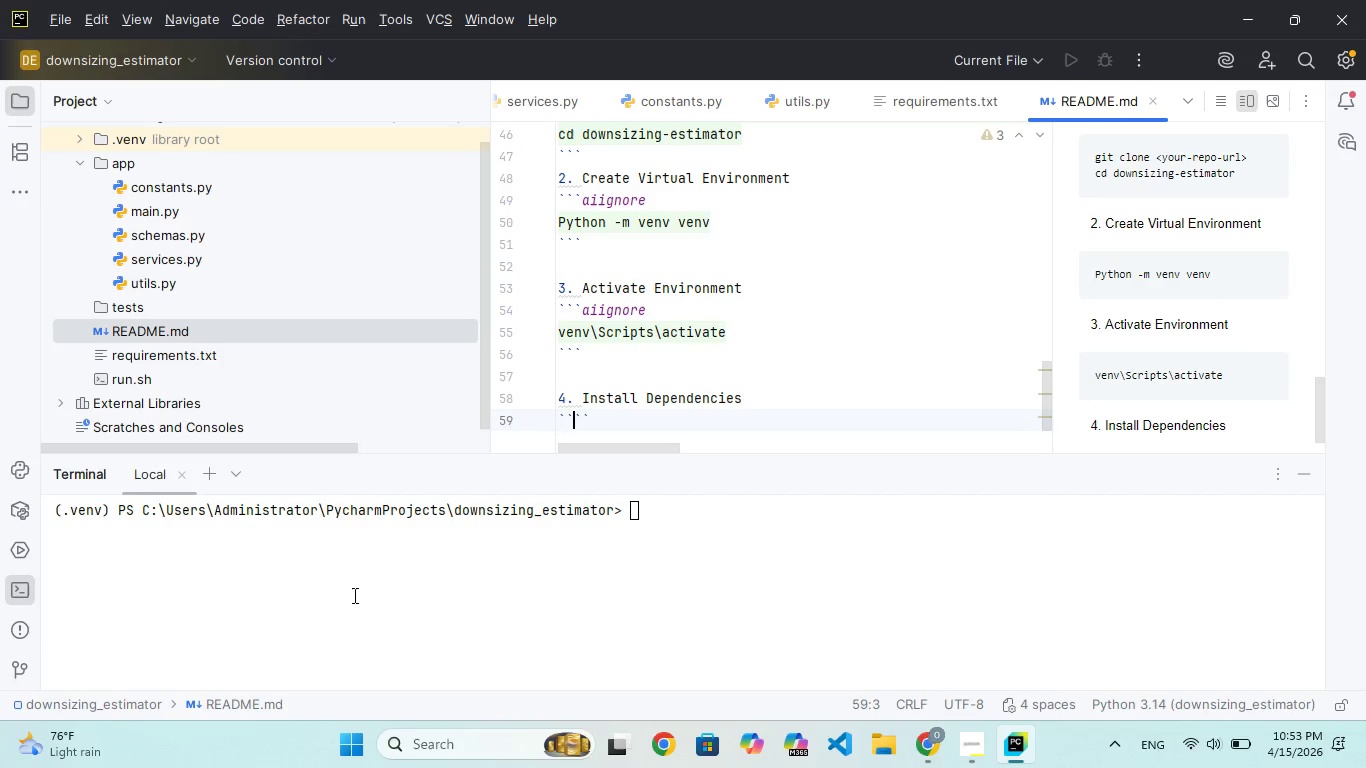 
key(Backquote)
 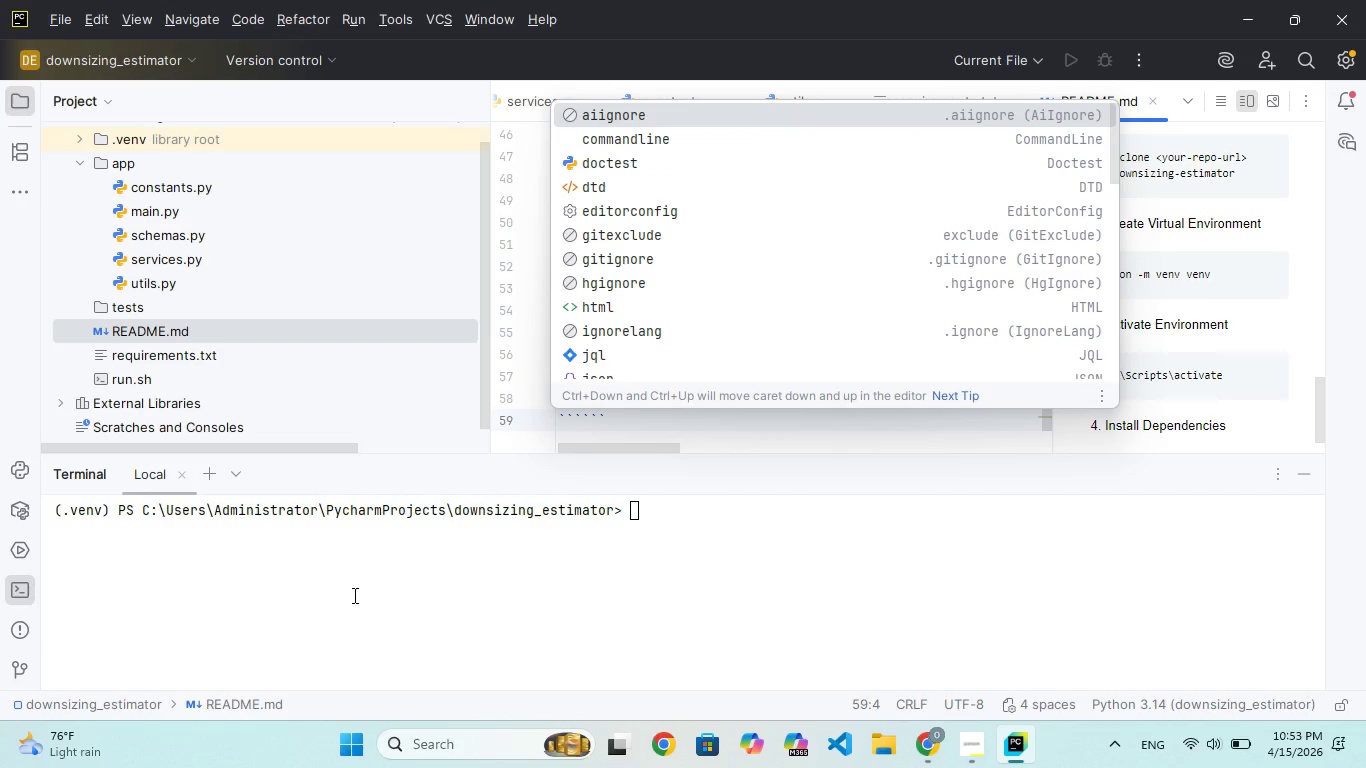 
key(Enter)
 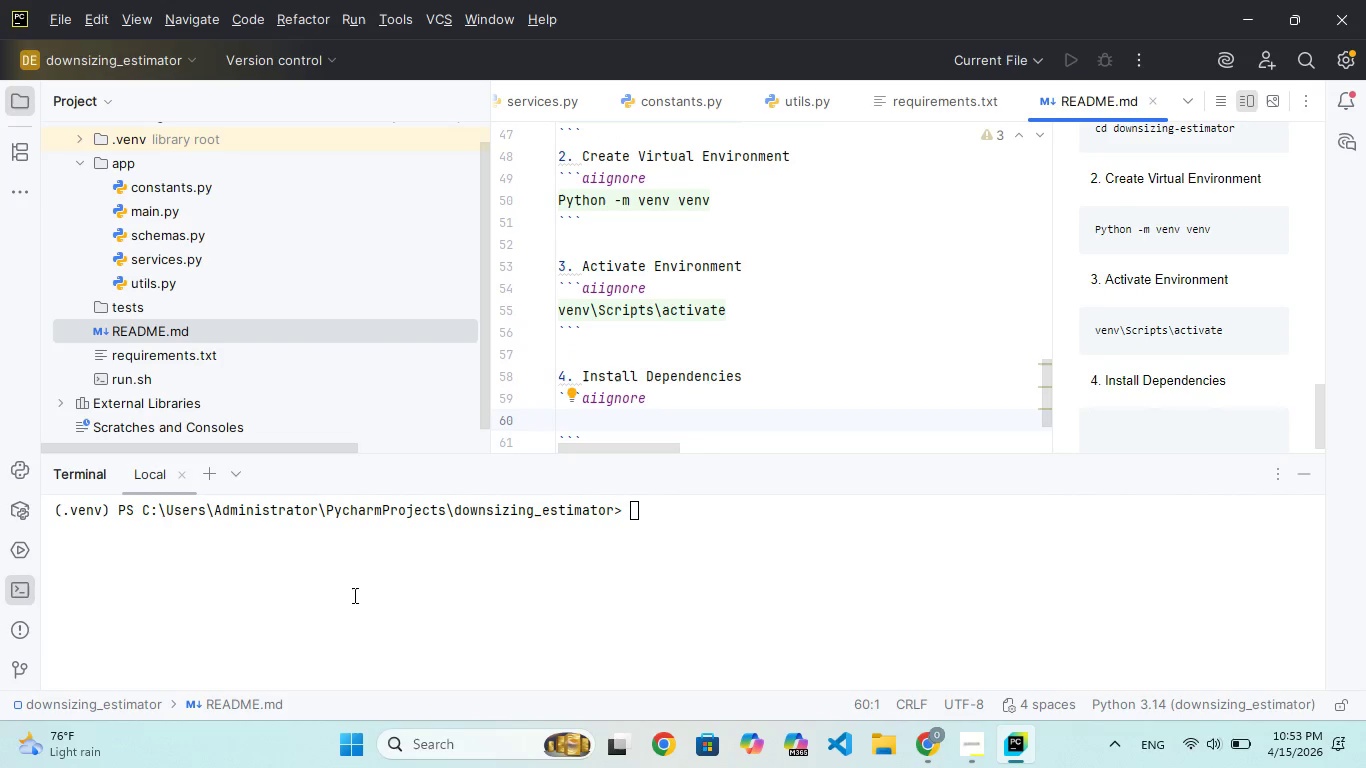 
type(pip install )
 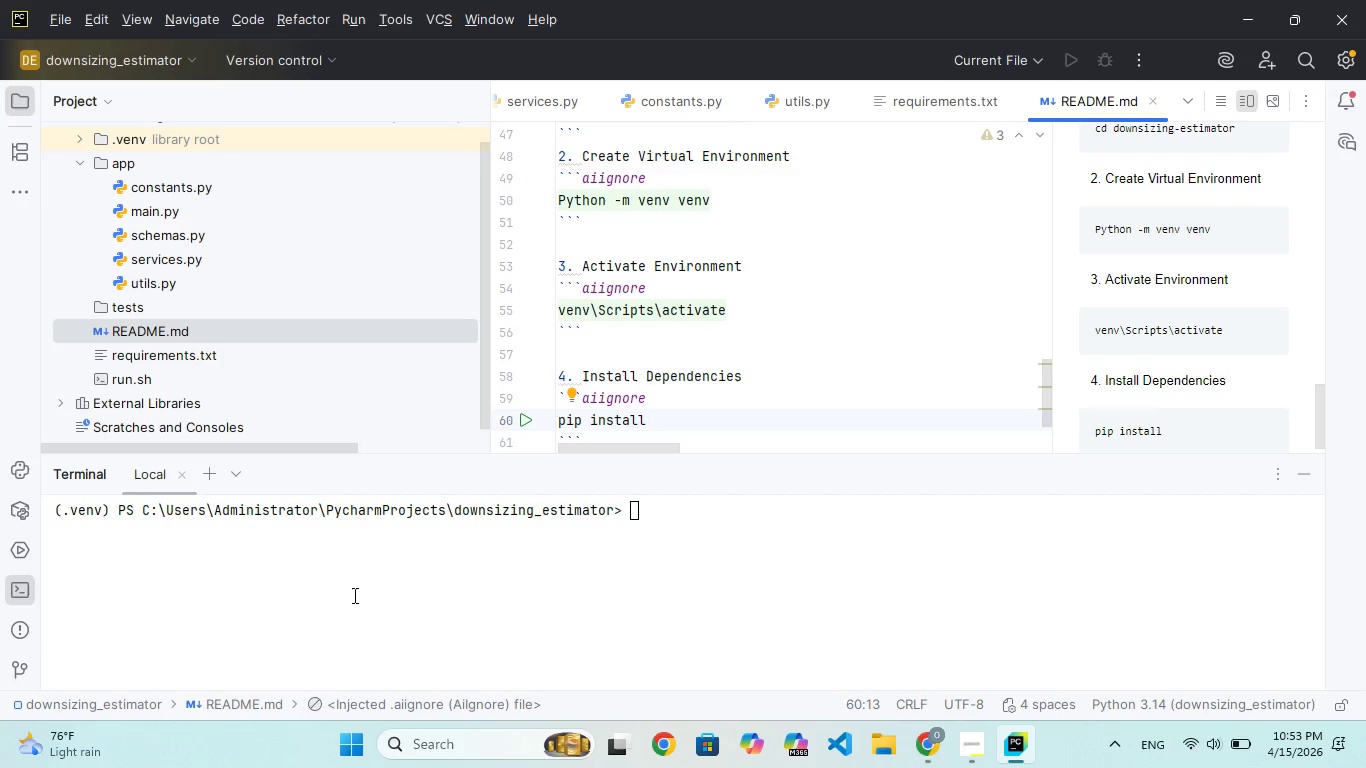 
type(-r requirements.txtx)
key(Backspace)
 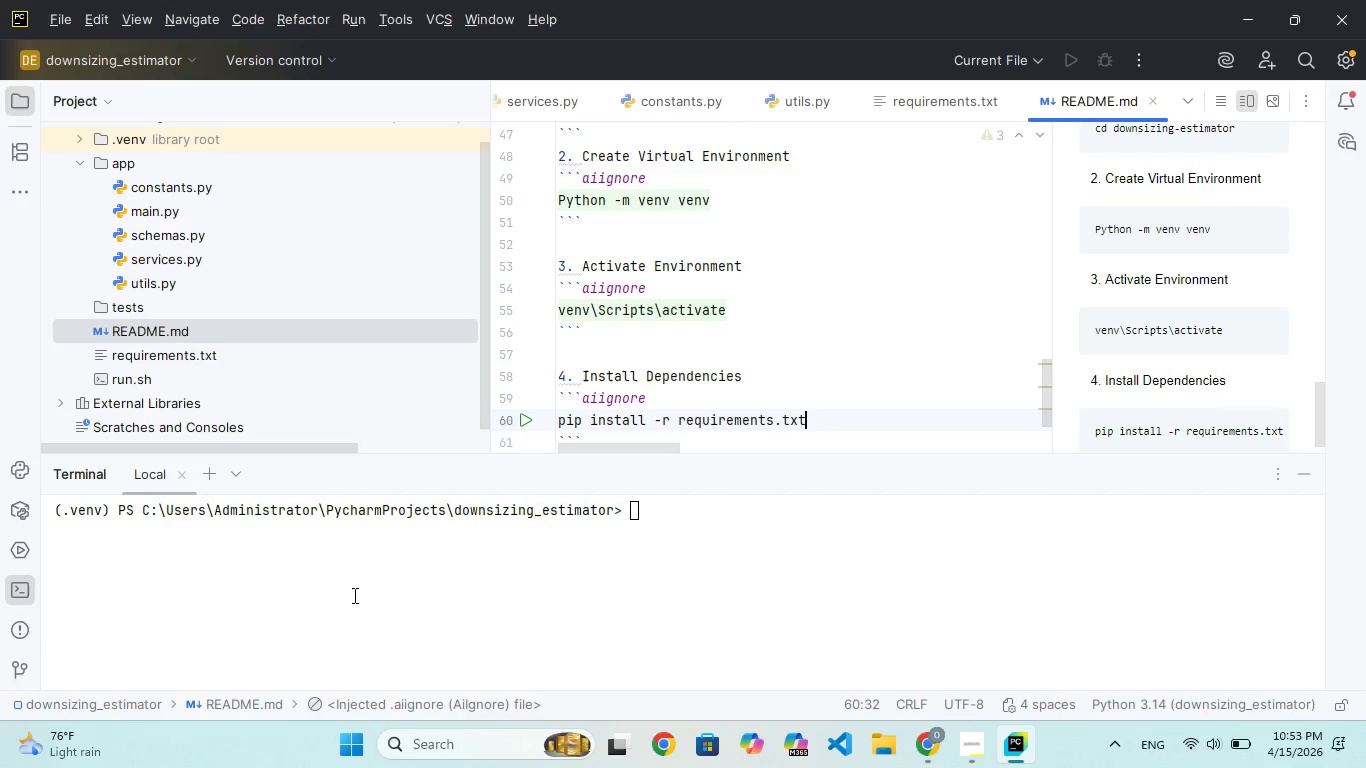 
key(ArrowUp)
 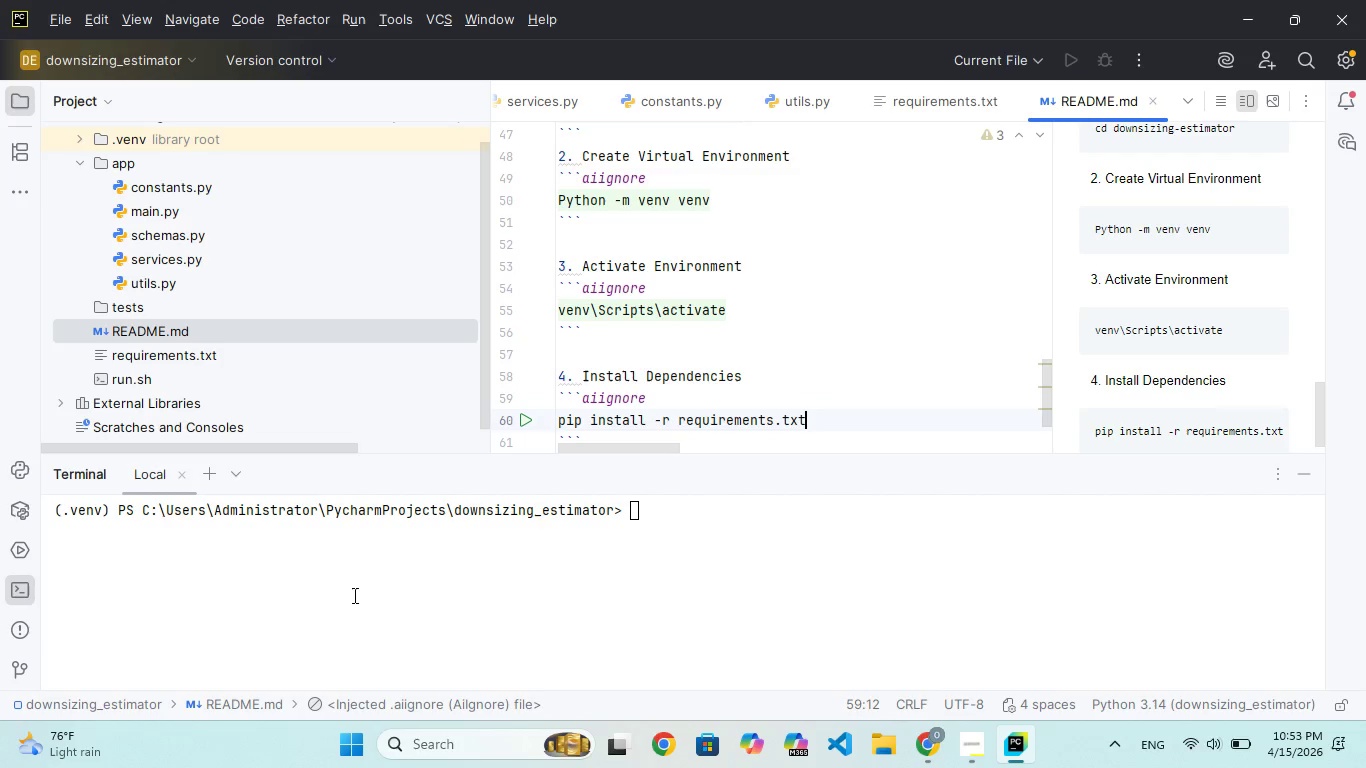 
key(ArrowDown)
 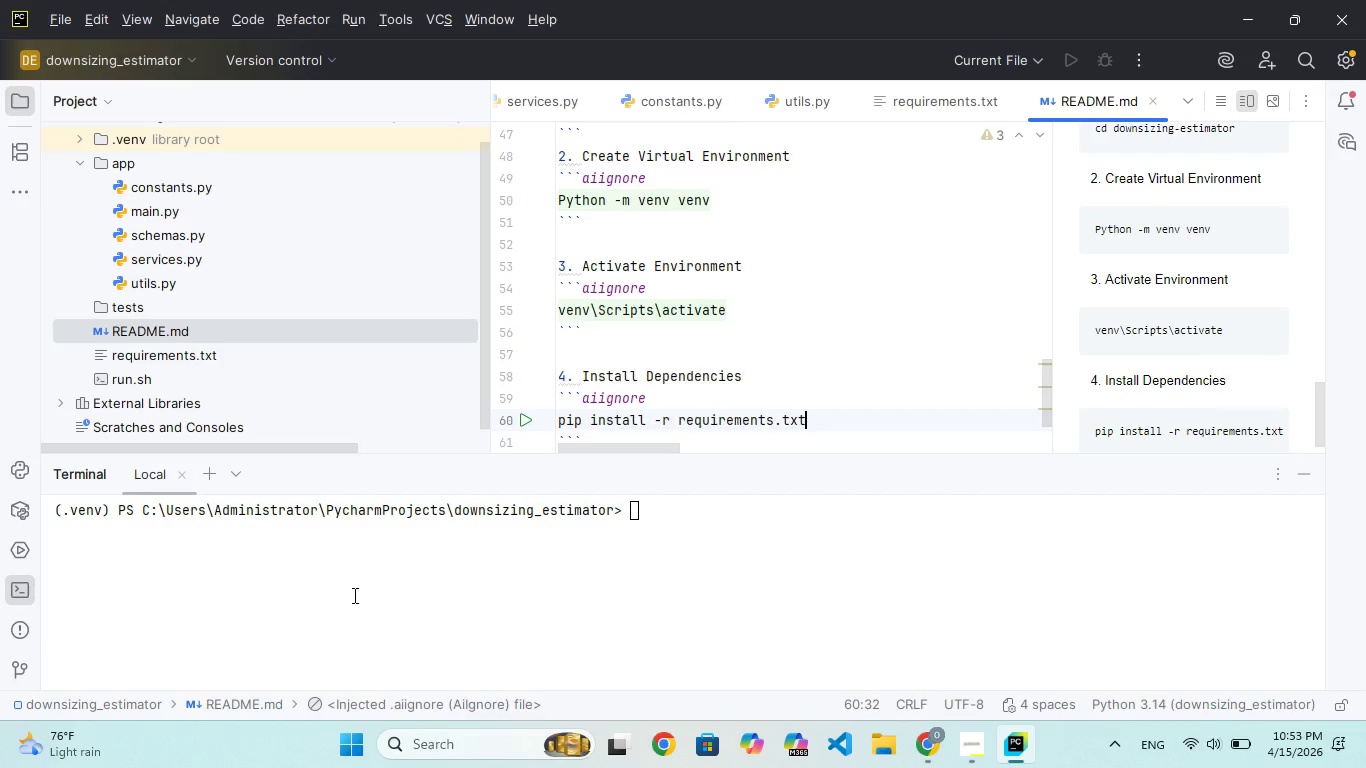 
key(ArrowDown)
 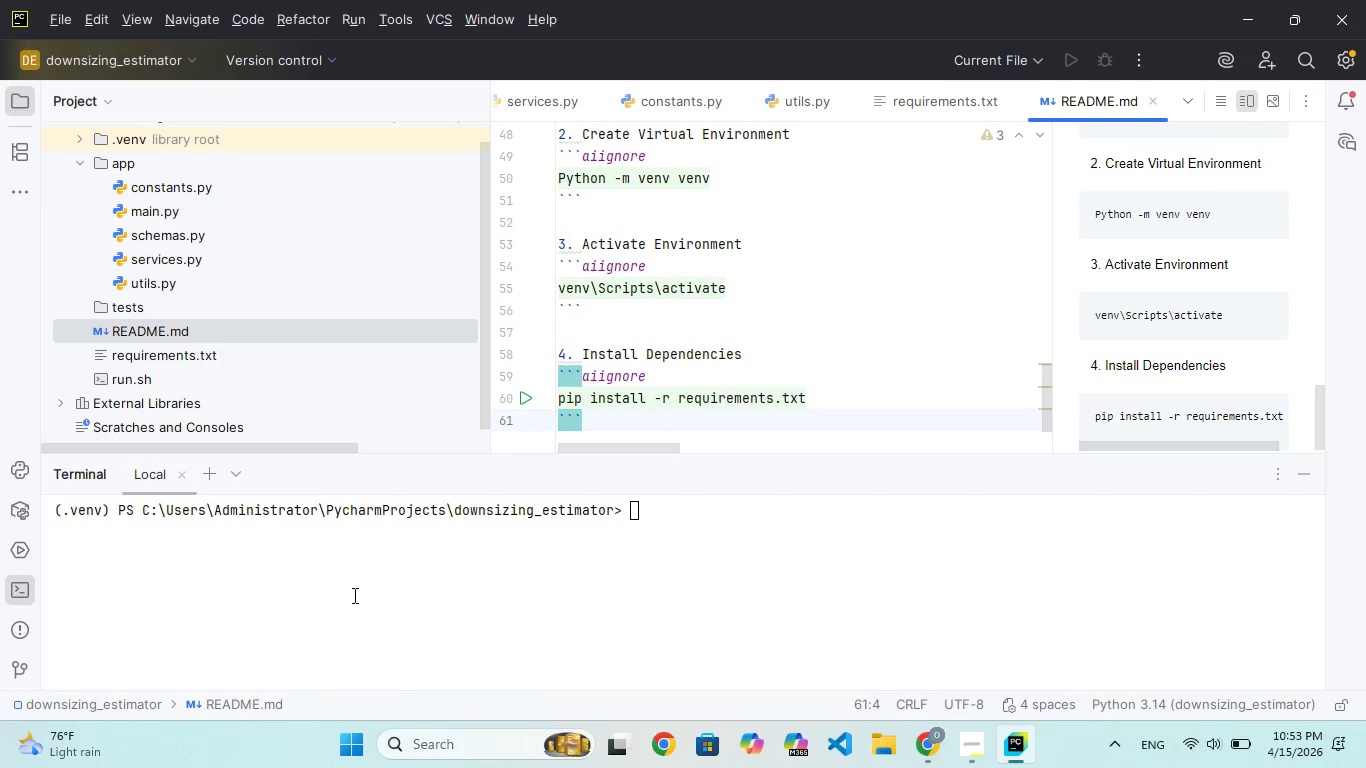 
key(Enter)
 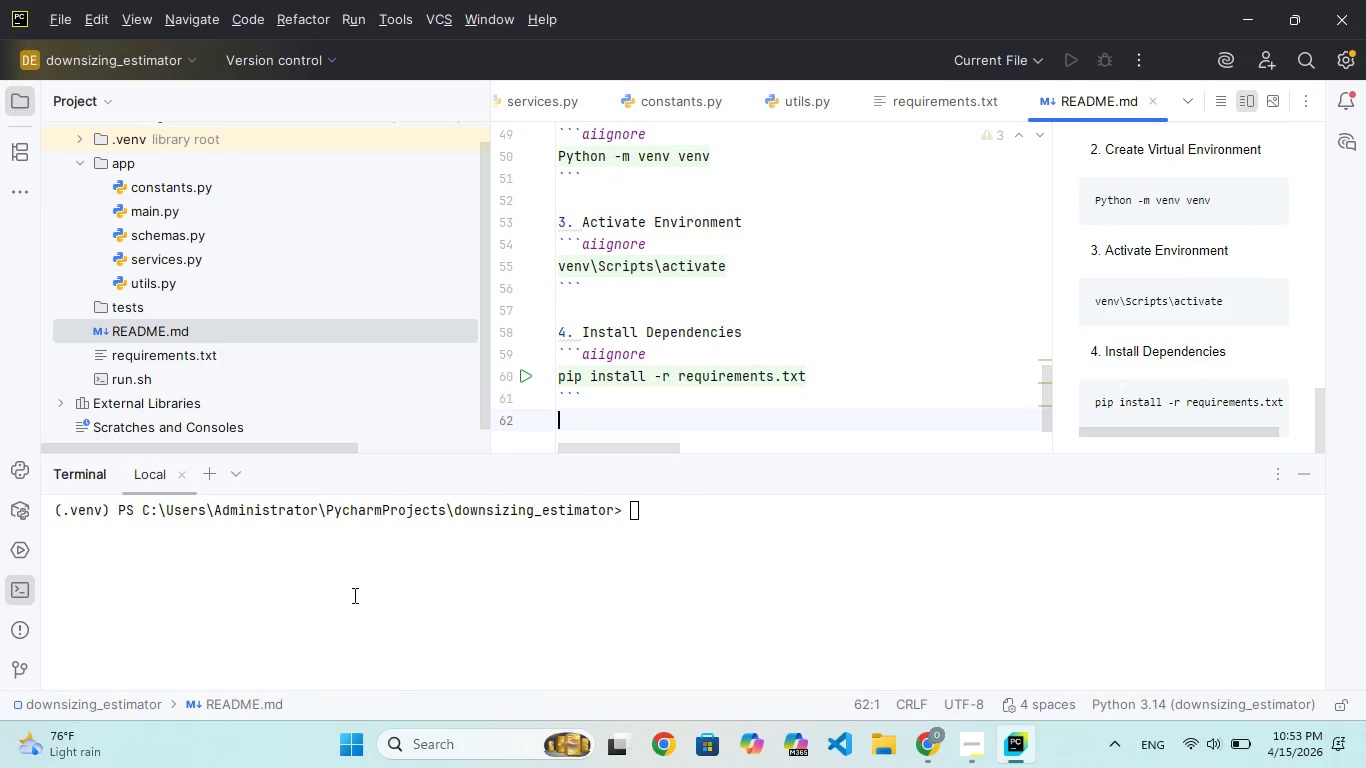 
key(Enter)
 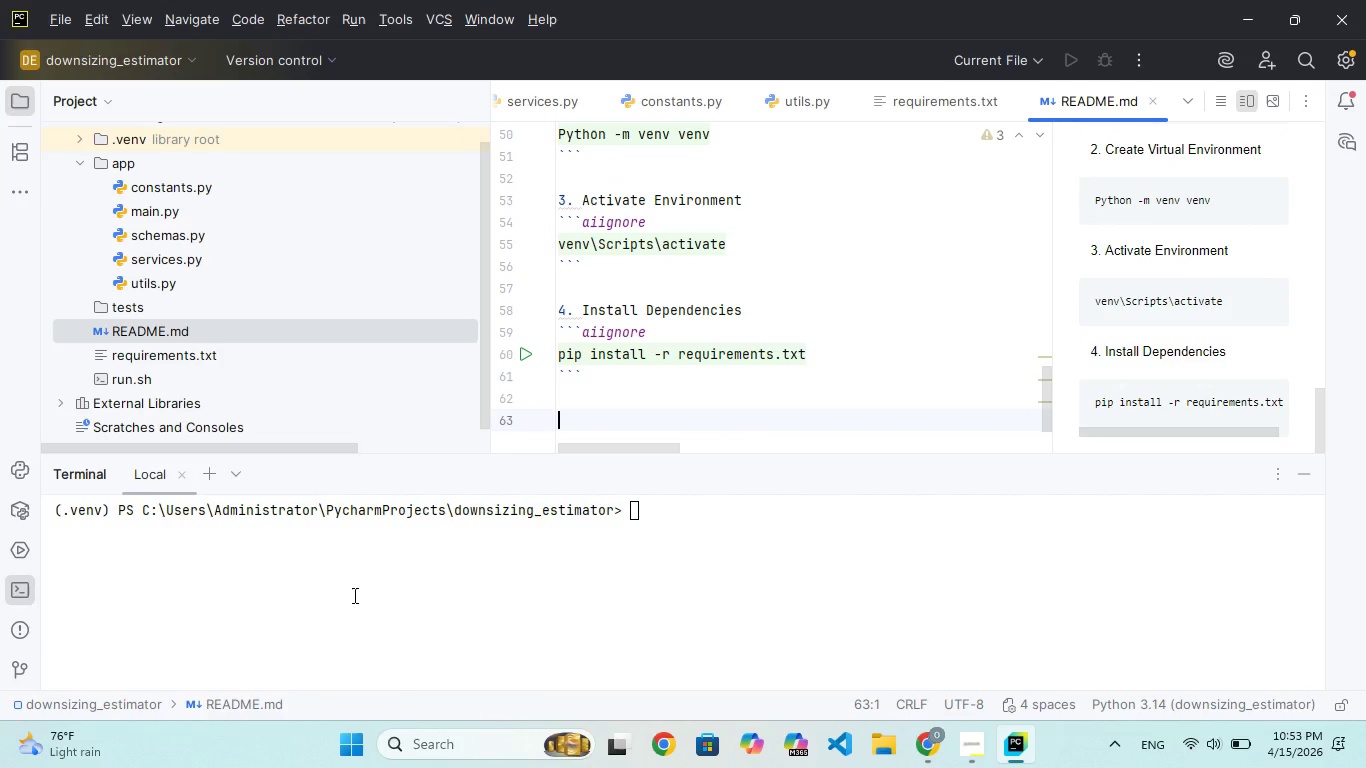 
wait(5.17)
 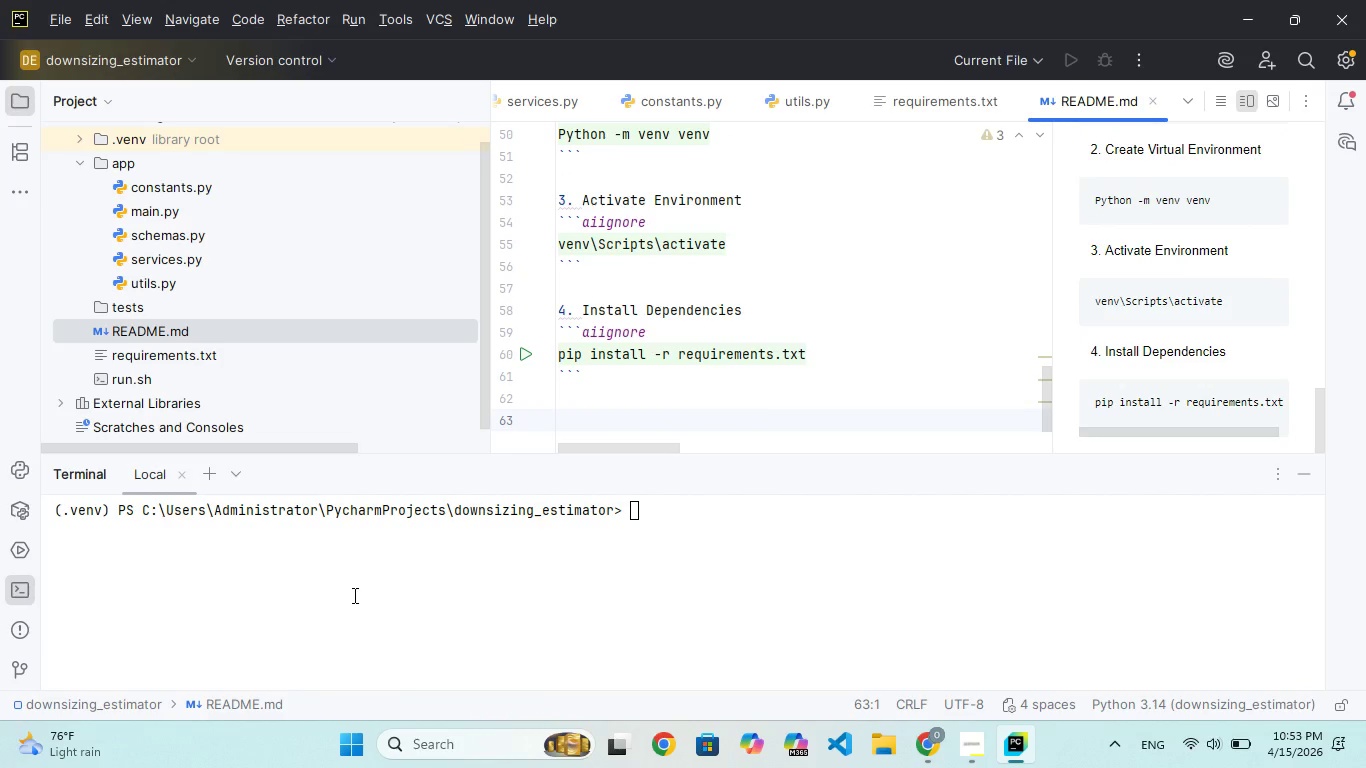 
type(## Running the Server)
 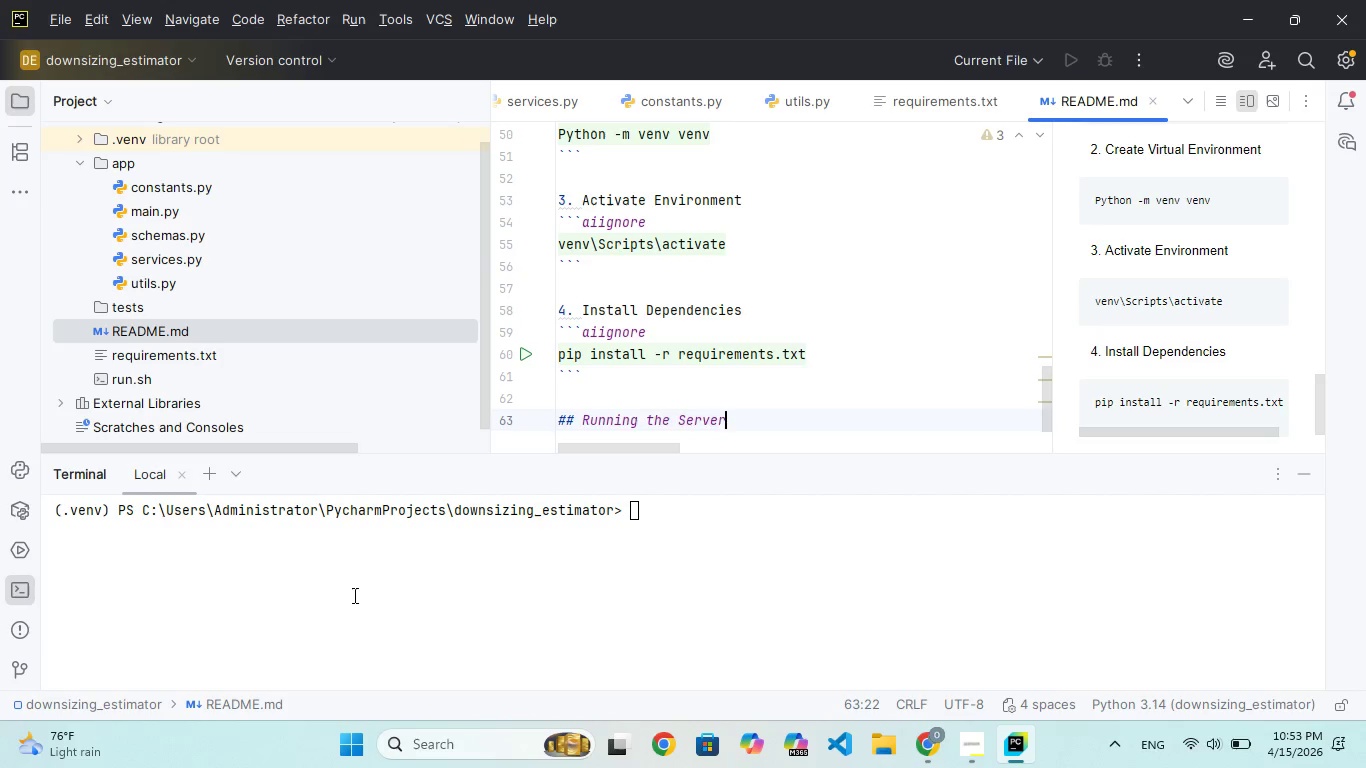 
key(Enter)
 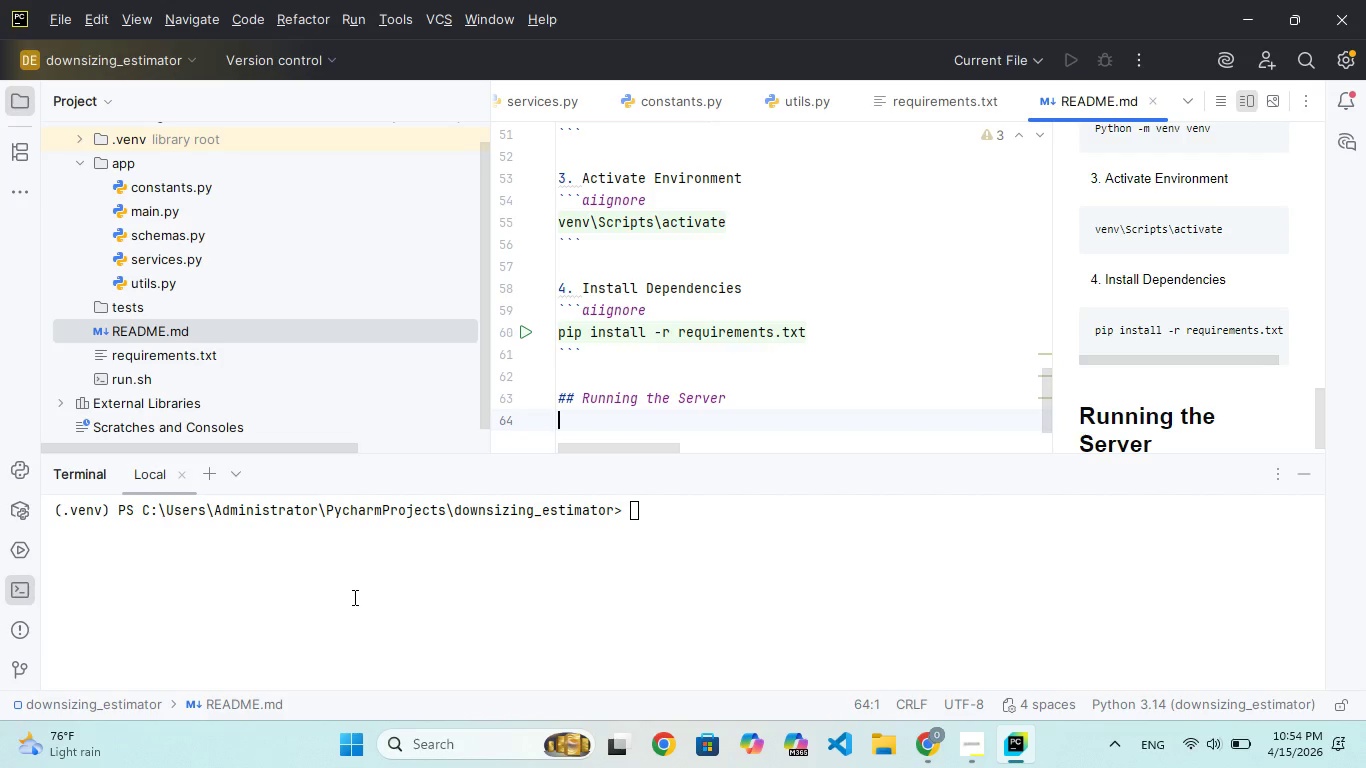 
wait(51.81)
 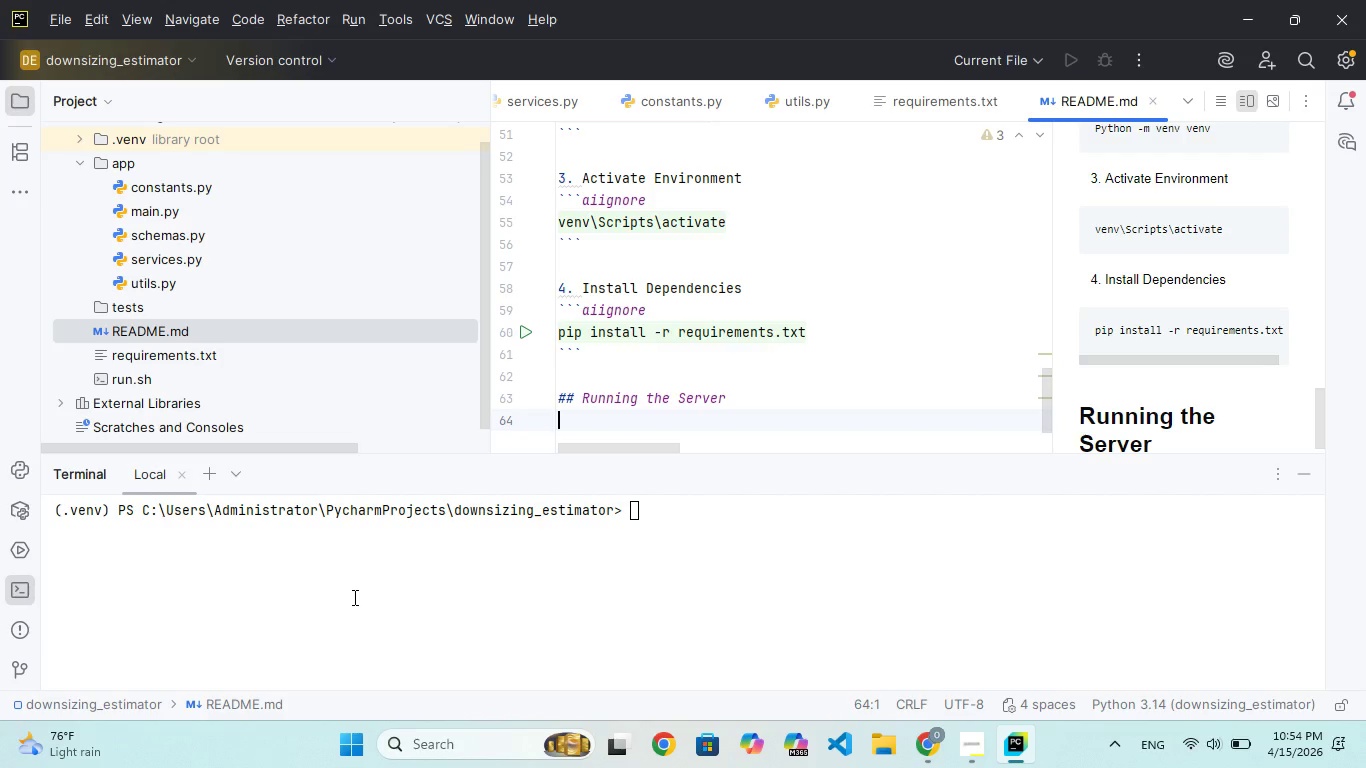 
key(Backquote)
 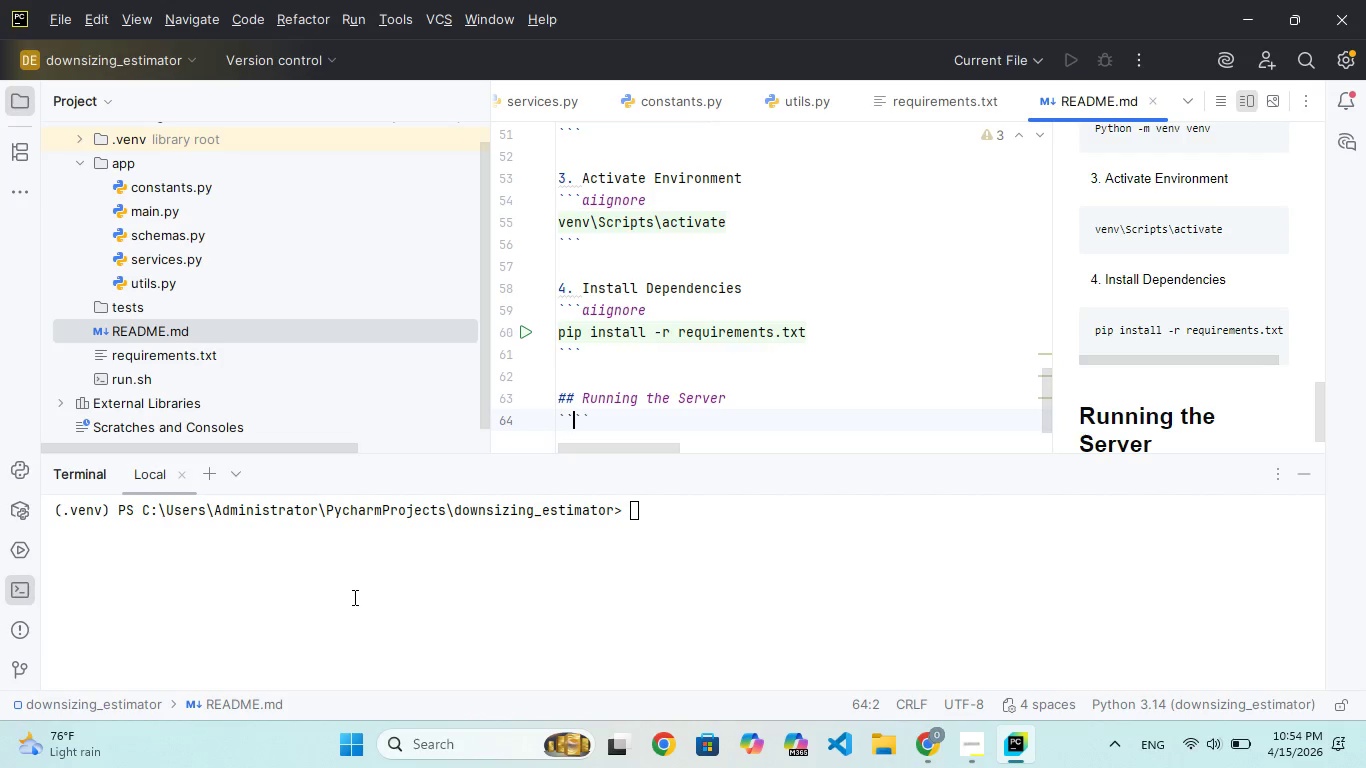 
key(Backquote)
 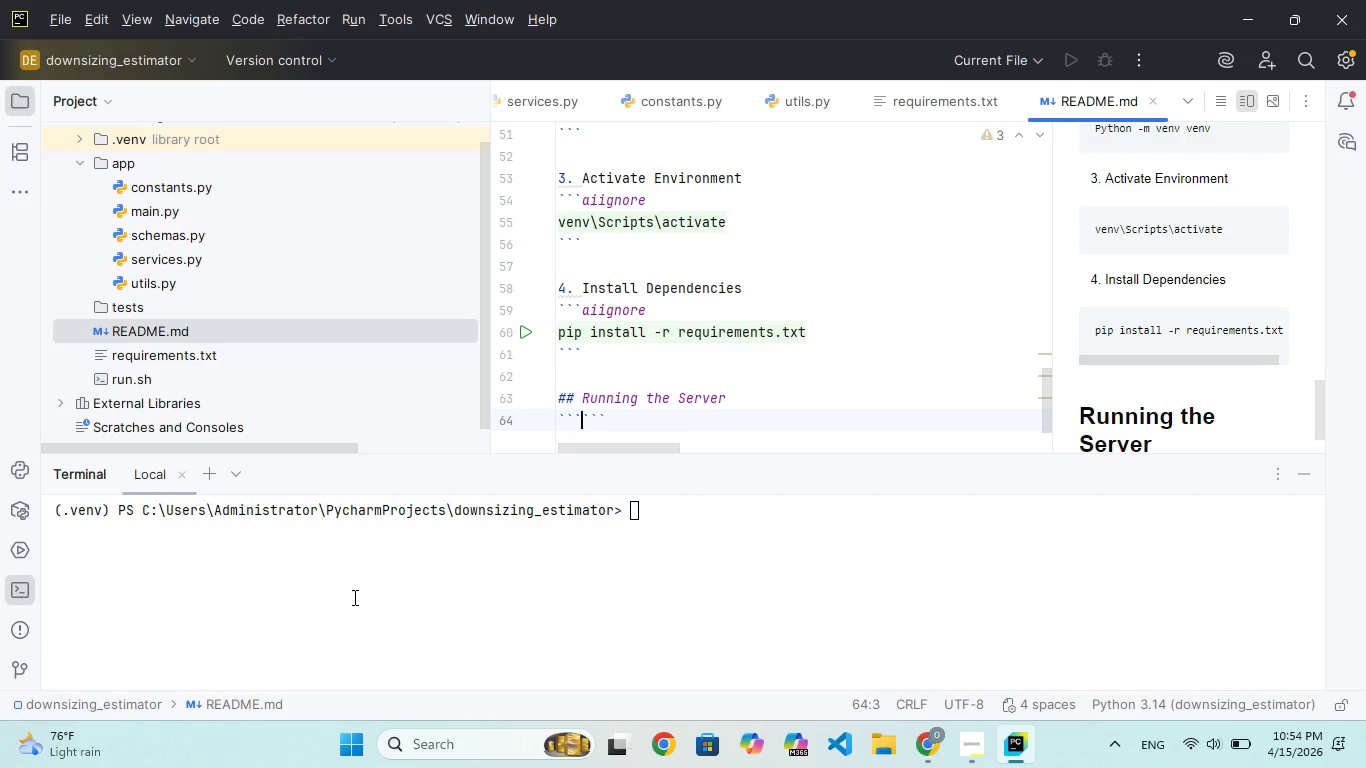 
key(Backquote)
 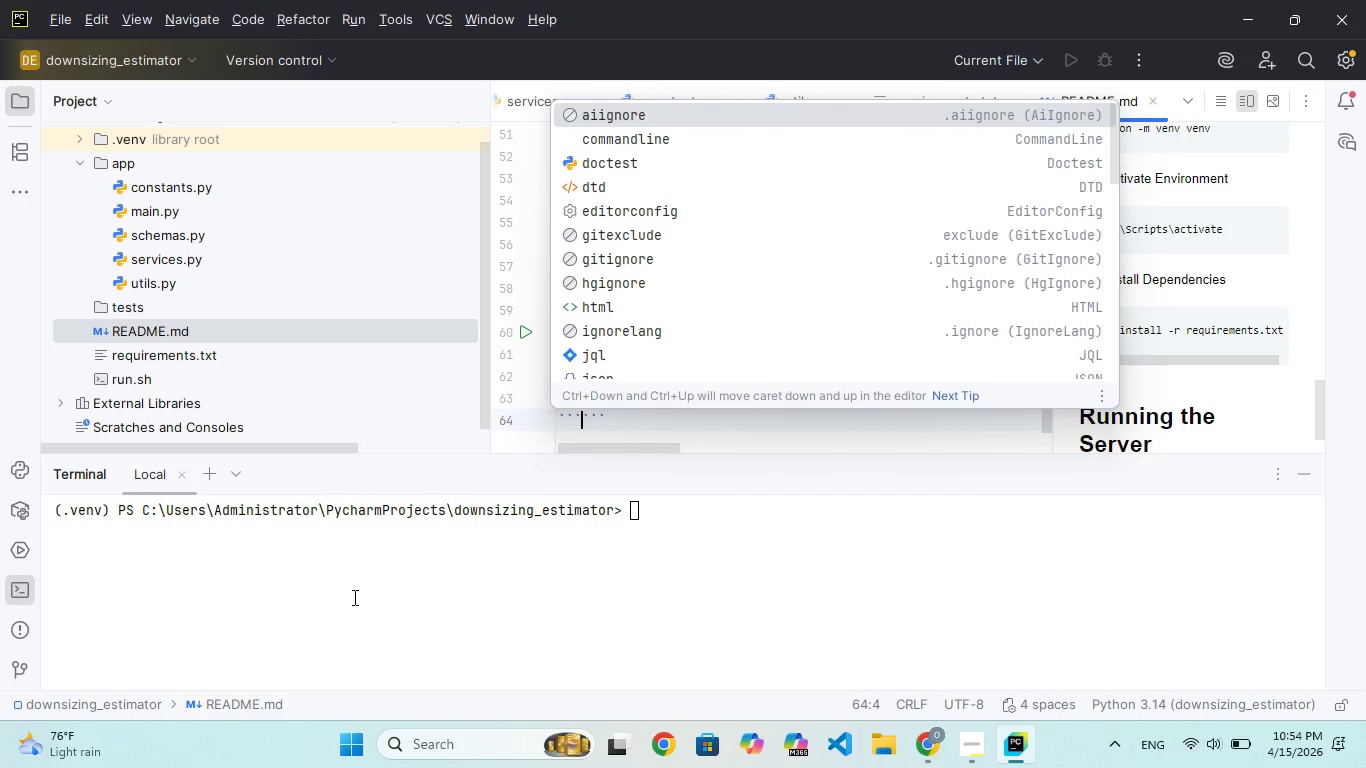 
key(Enter)
 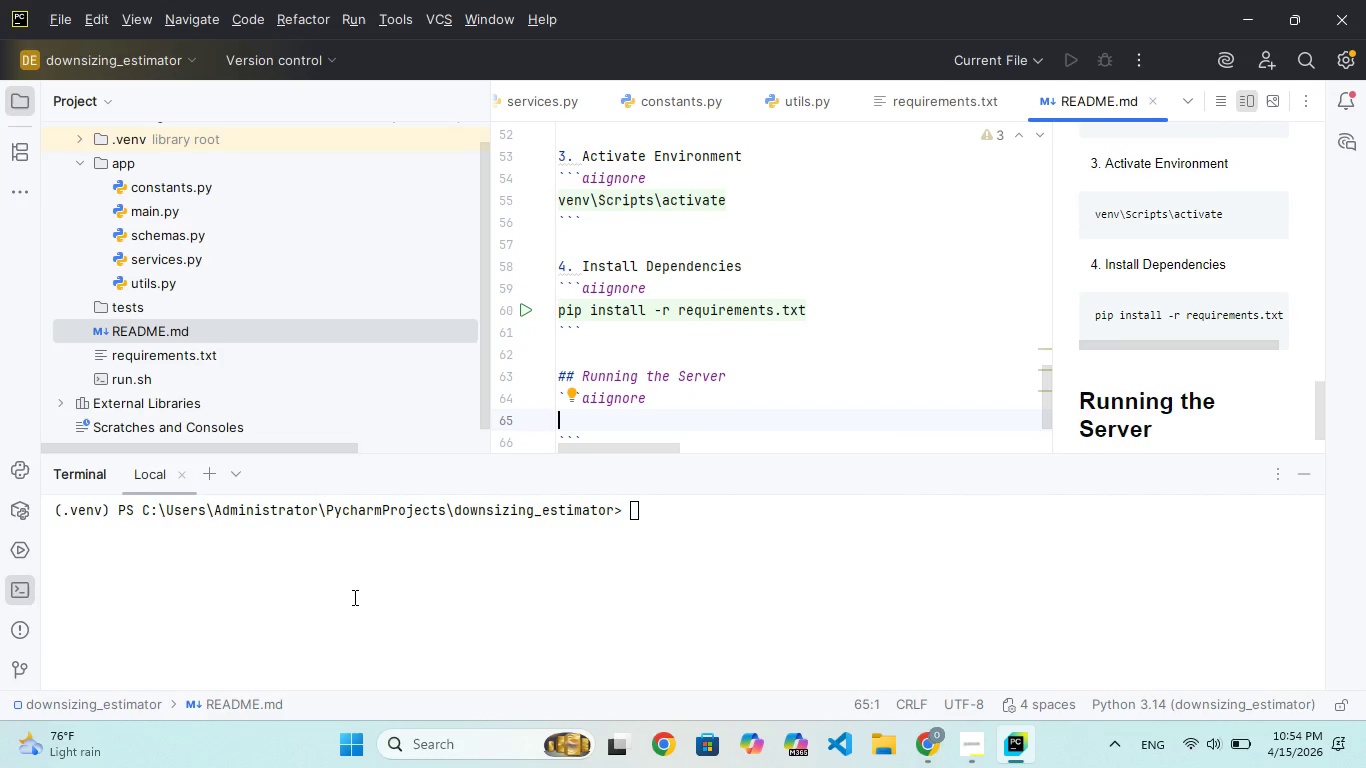 
type(un)
 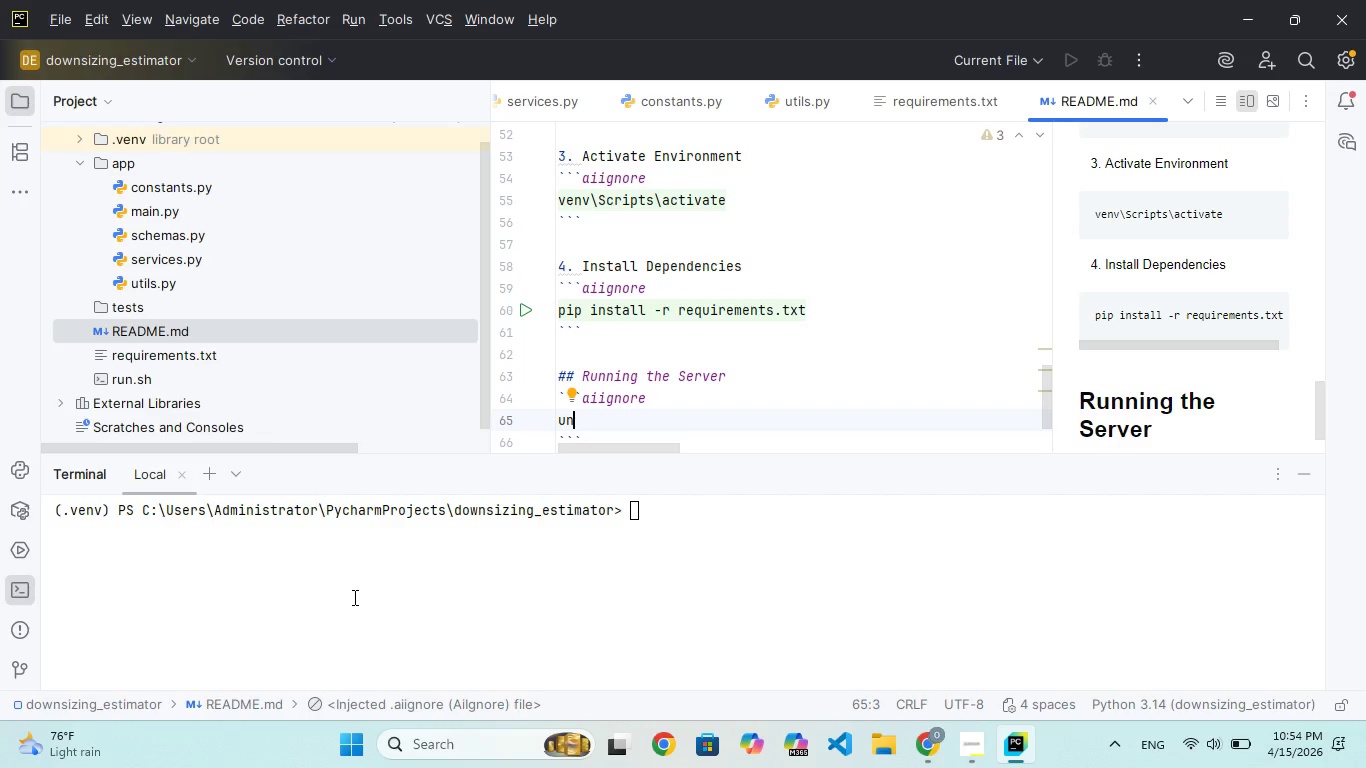 
key(Backspace)
 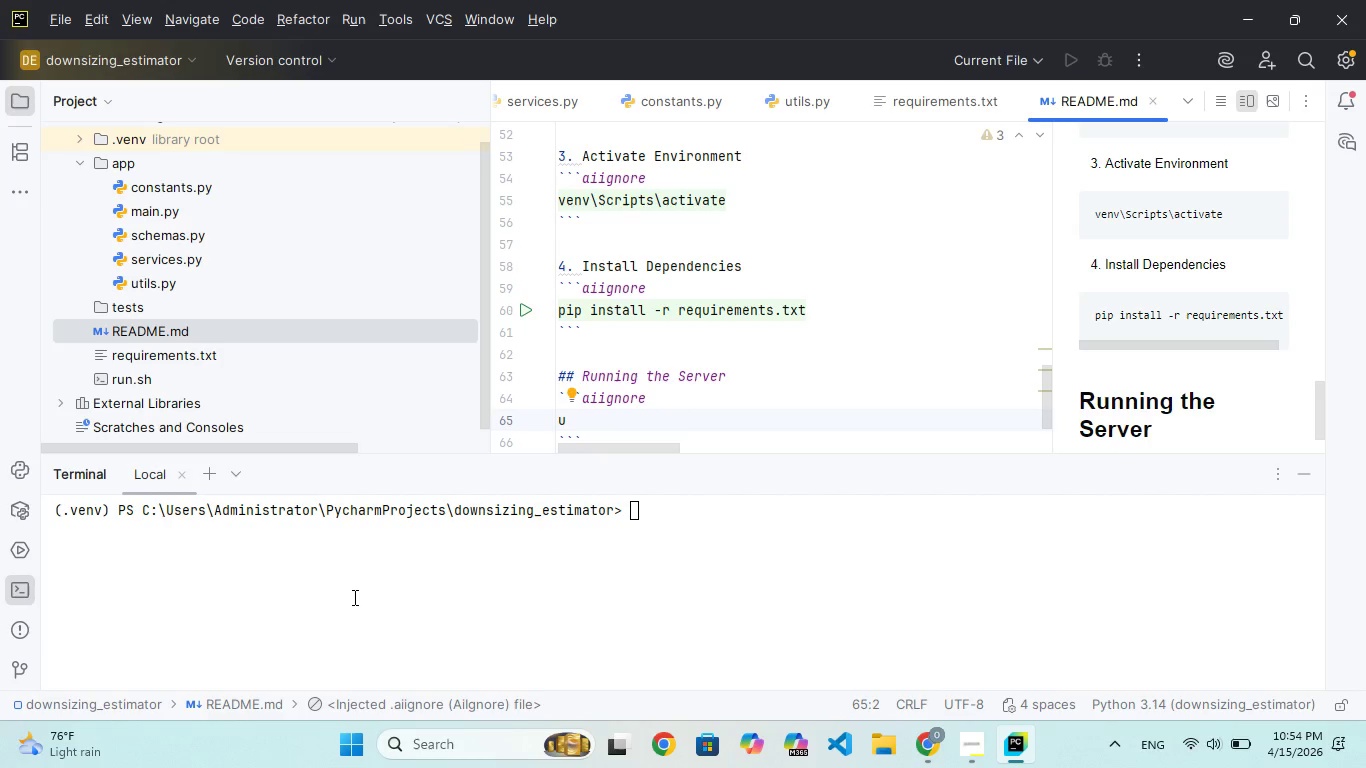 
type(vicorn app.mn:app --relod)
 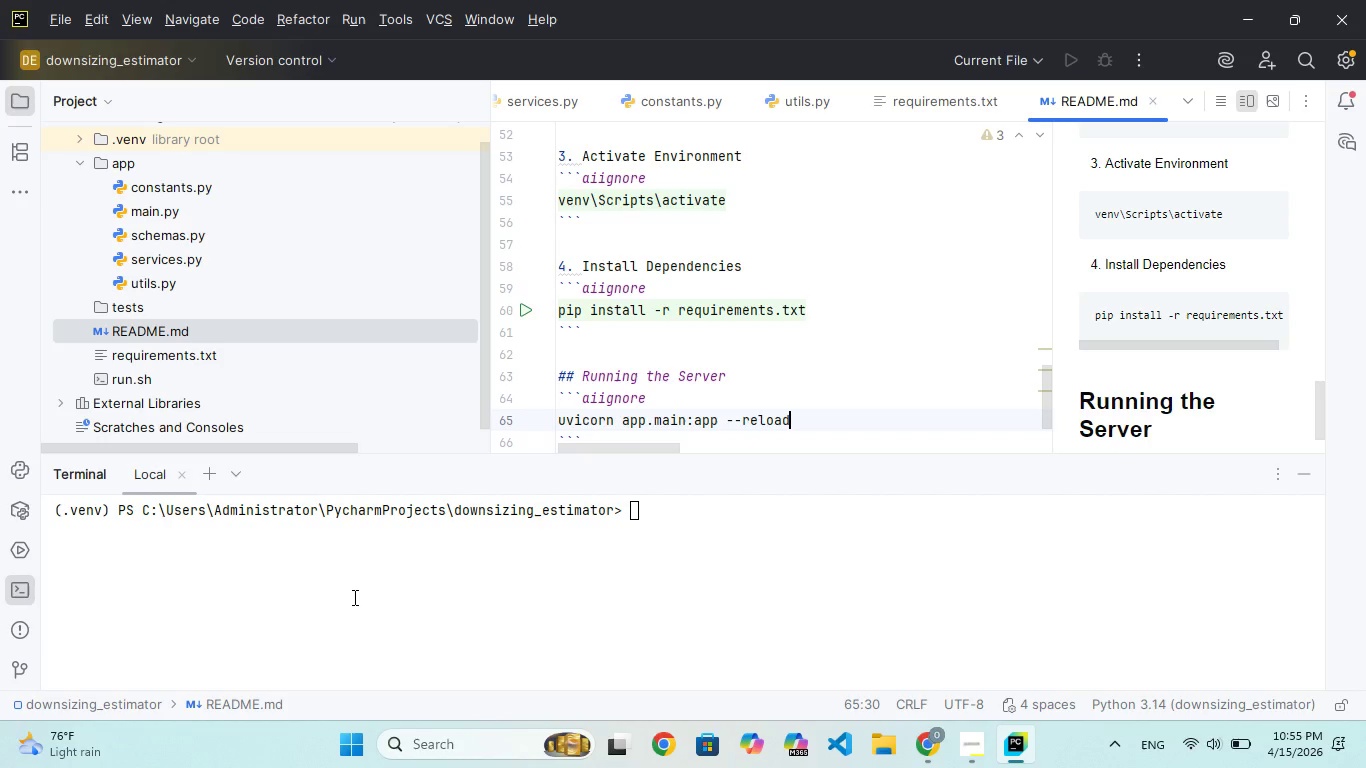 